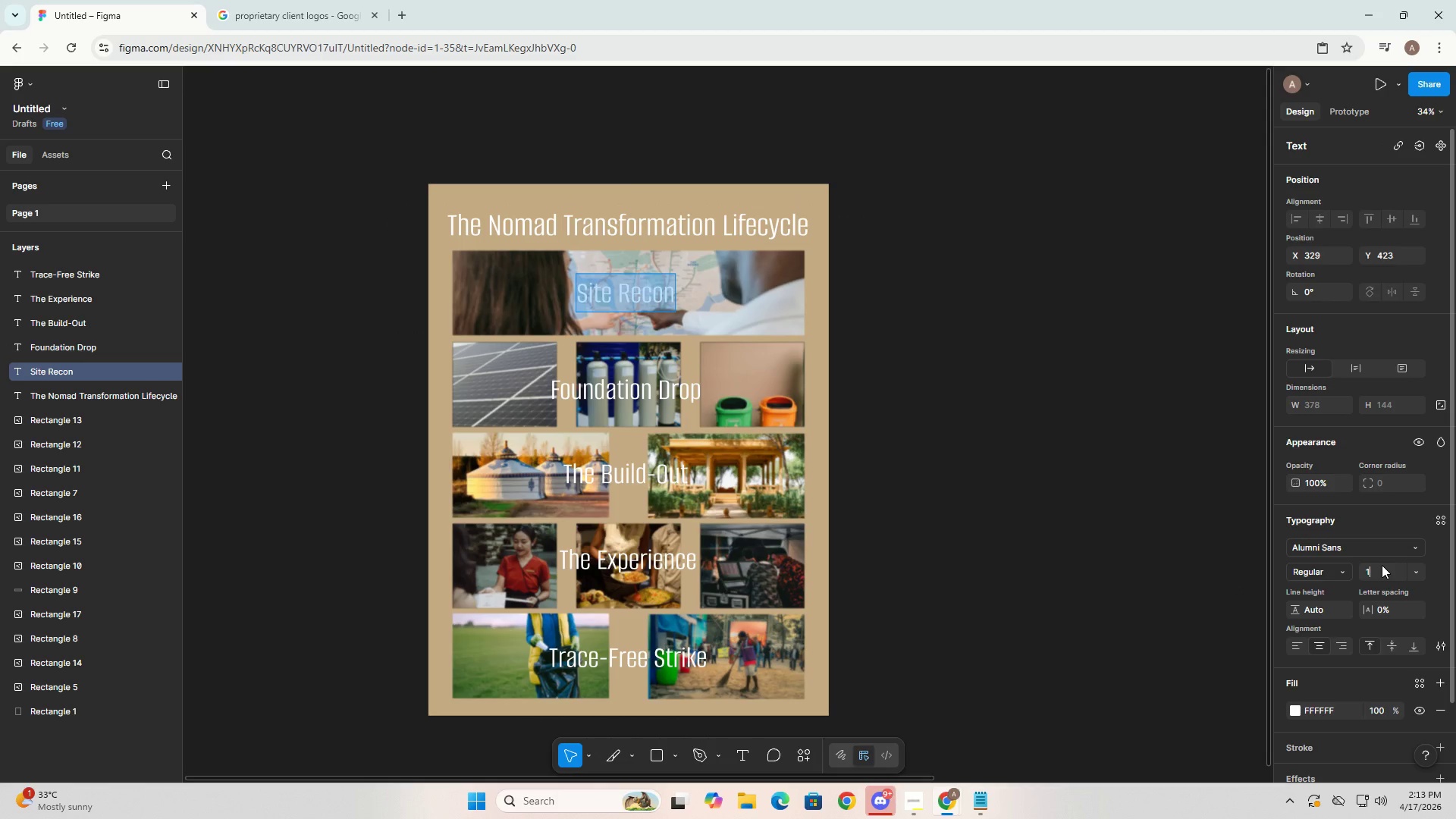 
key(Numpad3)
 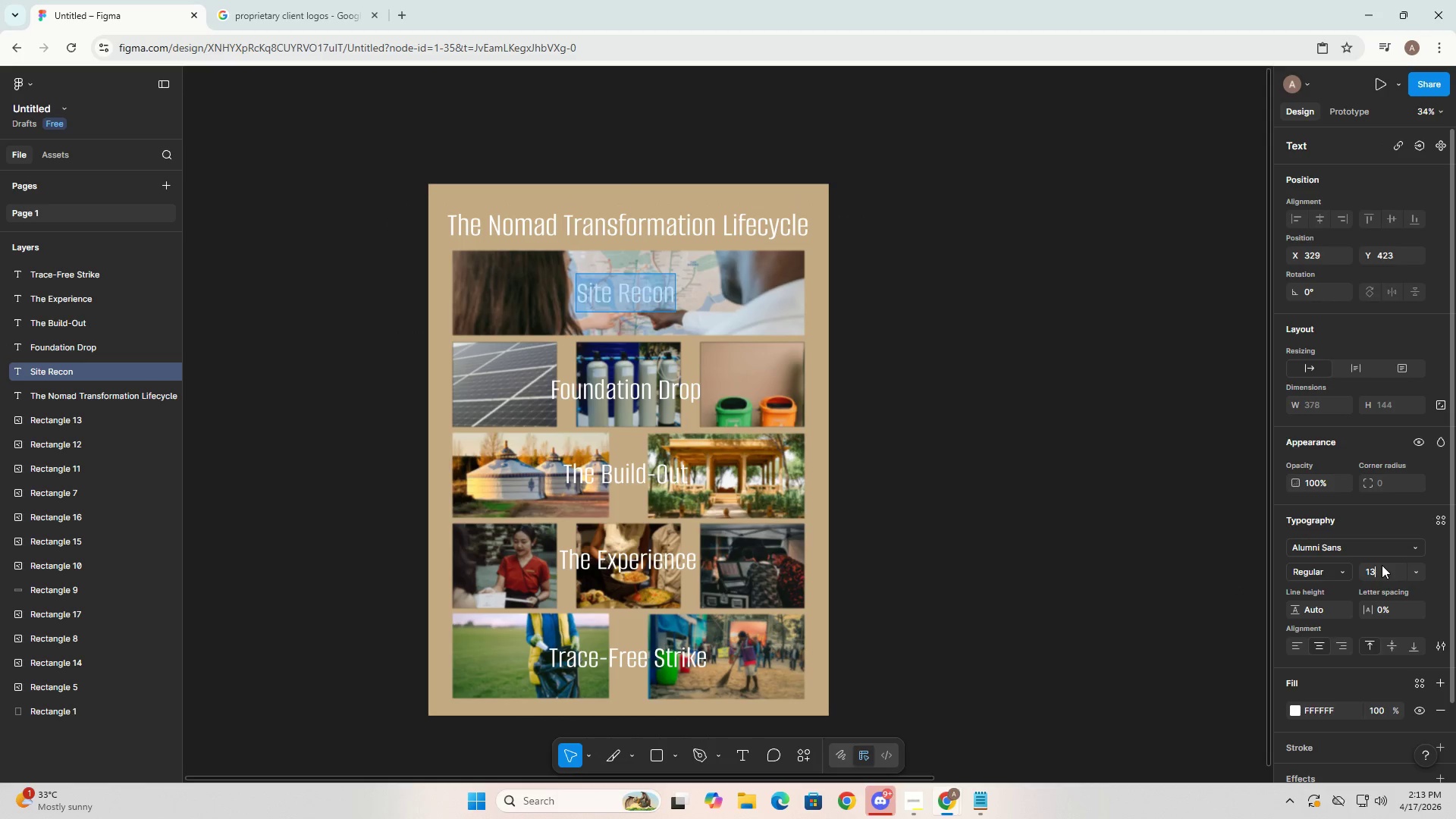 
key(Numpad0)
 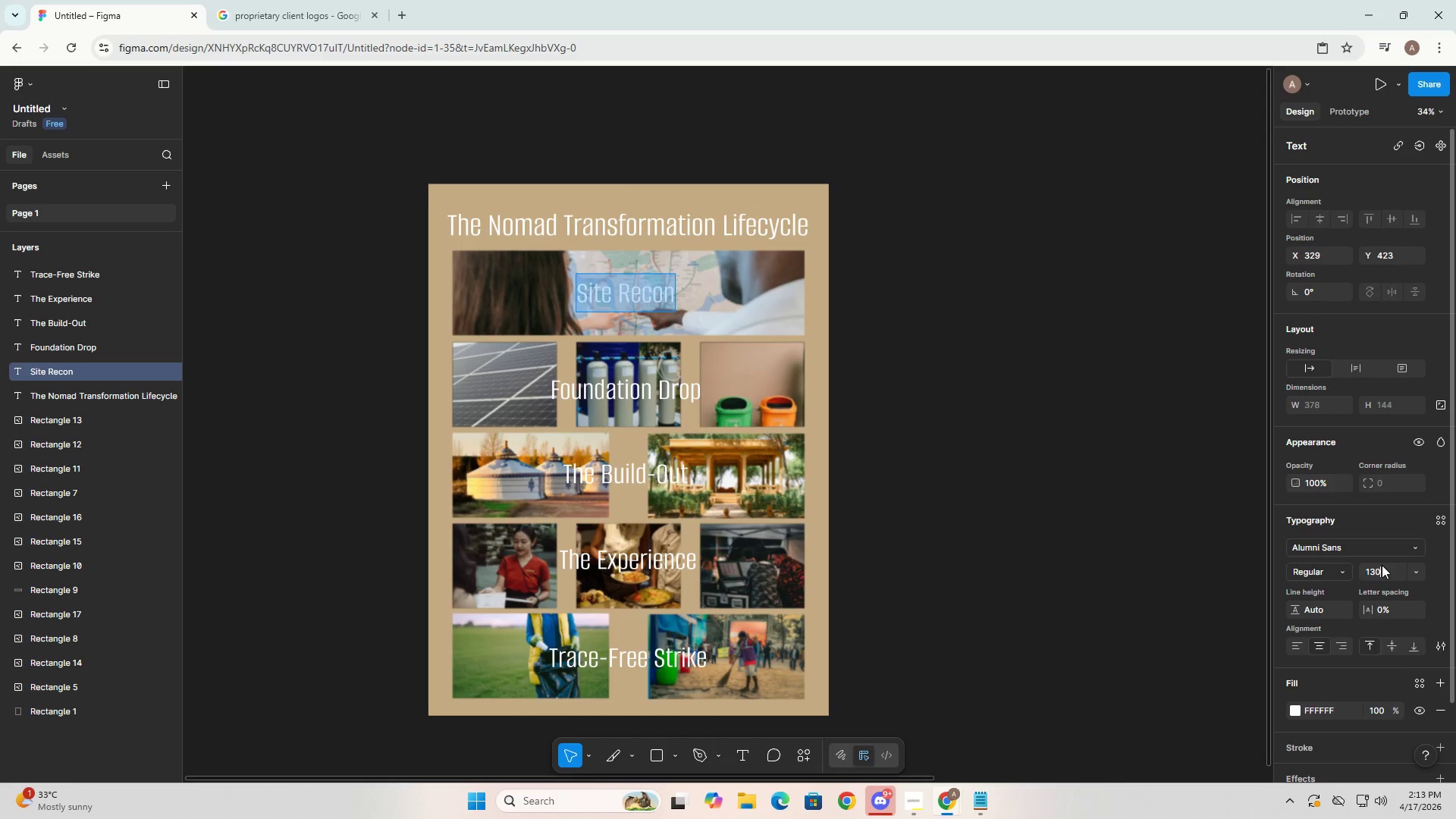 
key(NumpadEnter)
 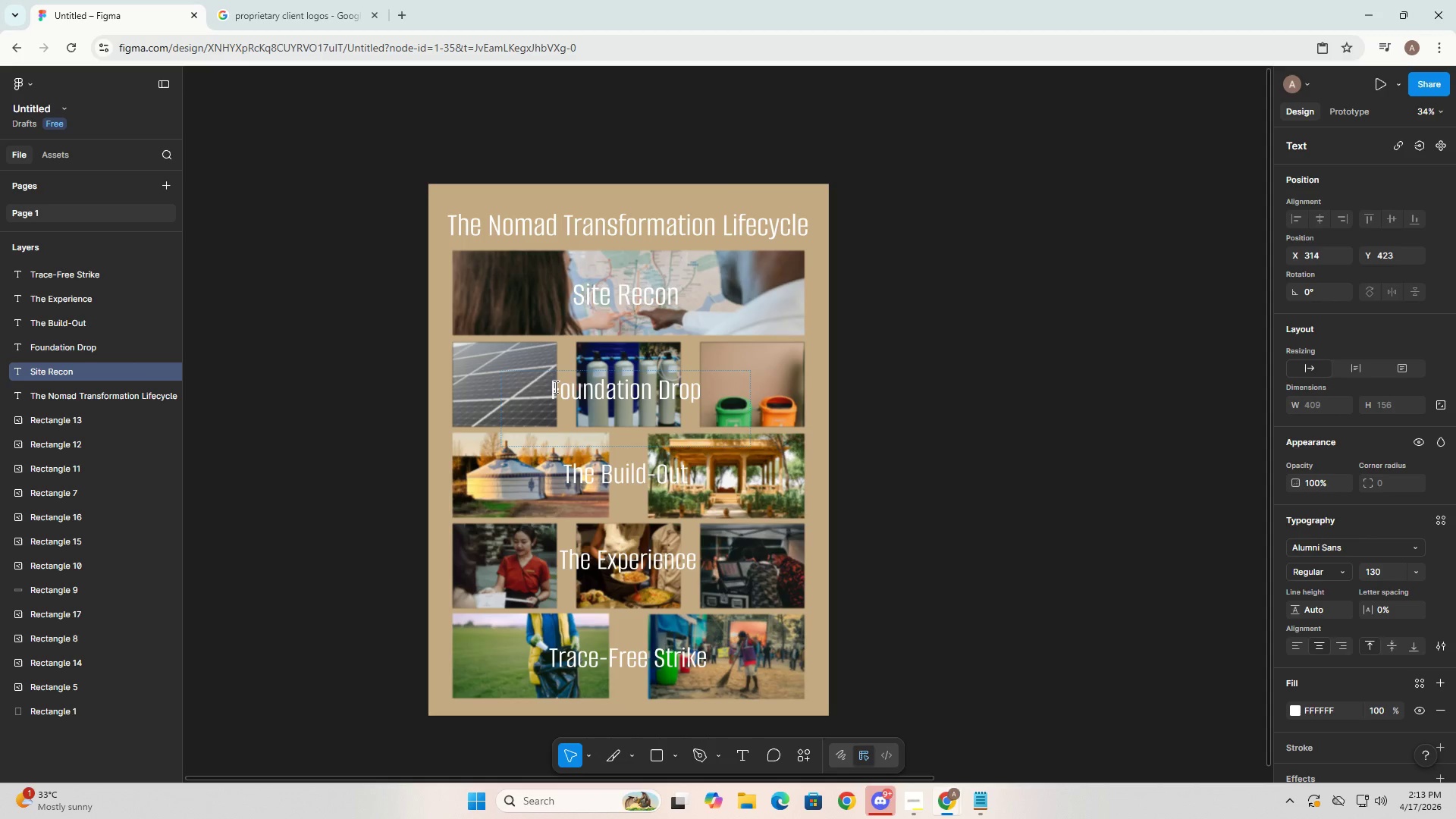 
double_click([615, 394])
 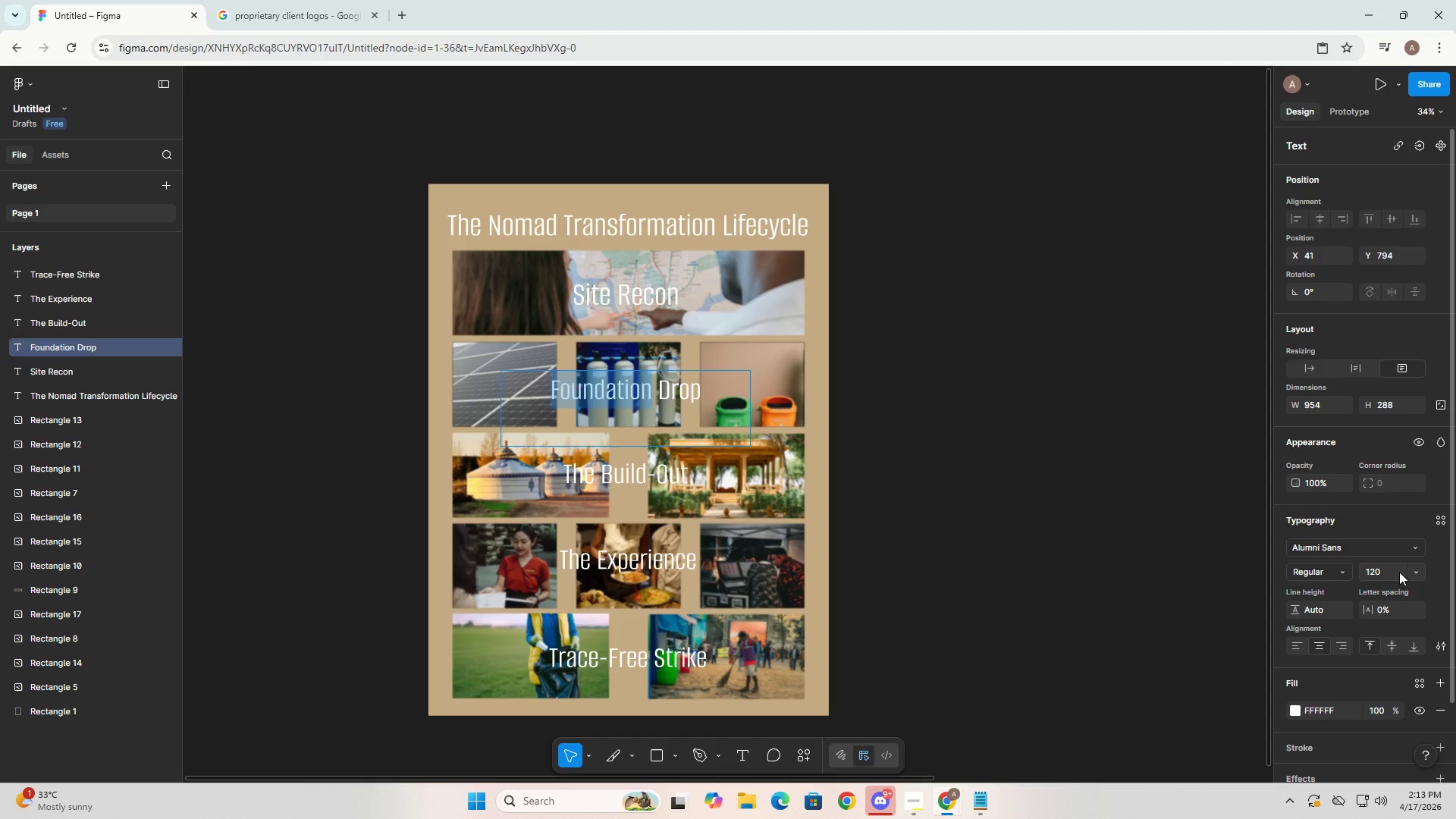 
double_click([1388, 572])
 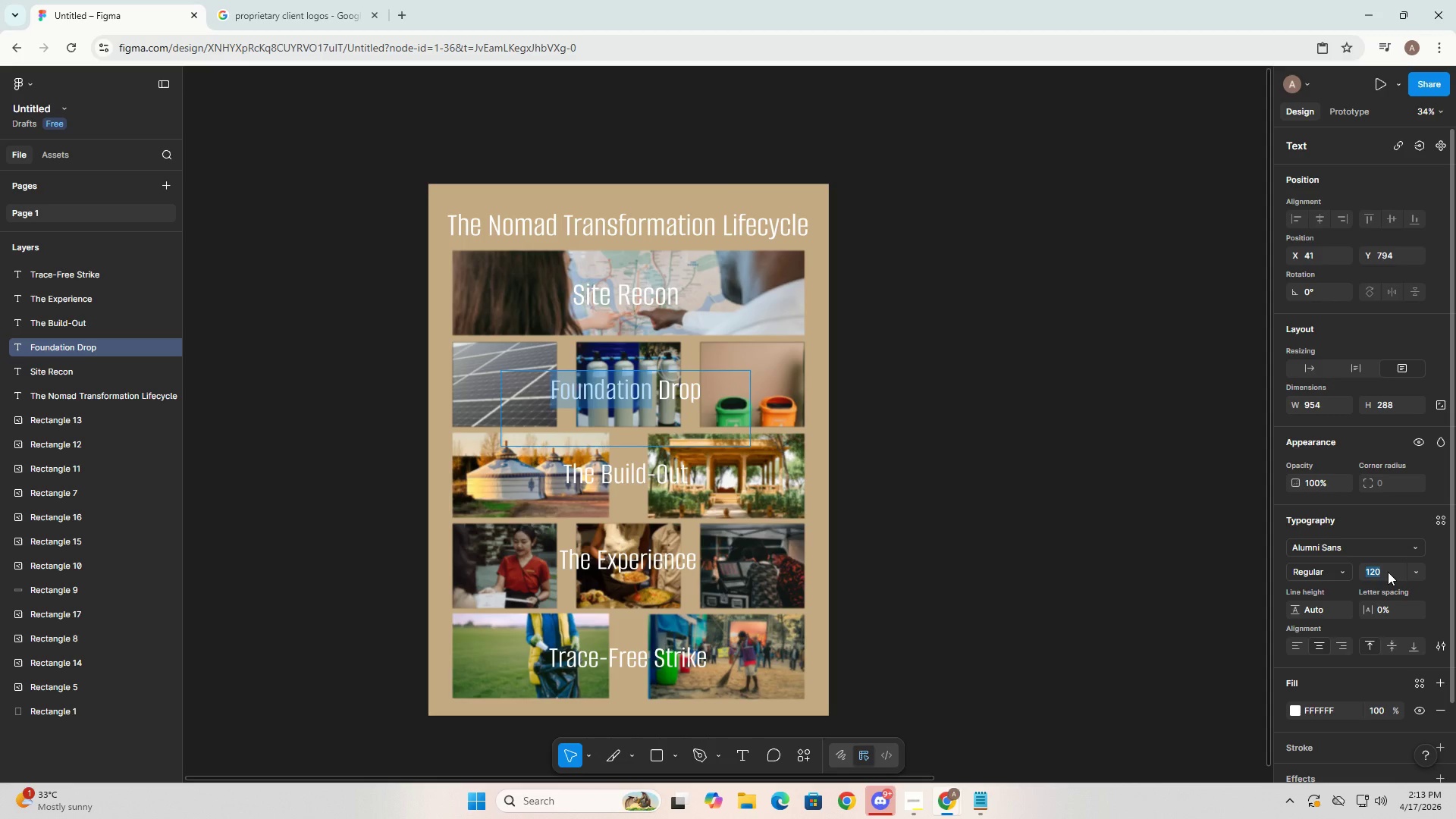 
key(Numpad1)
 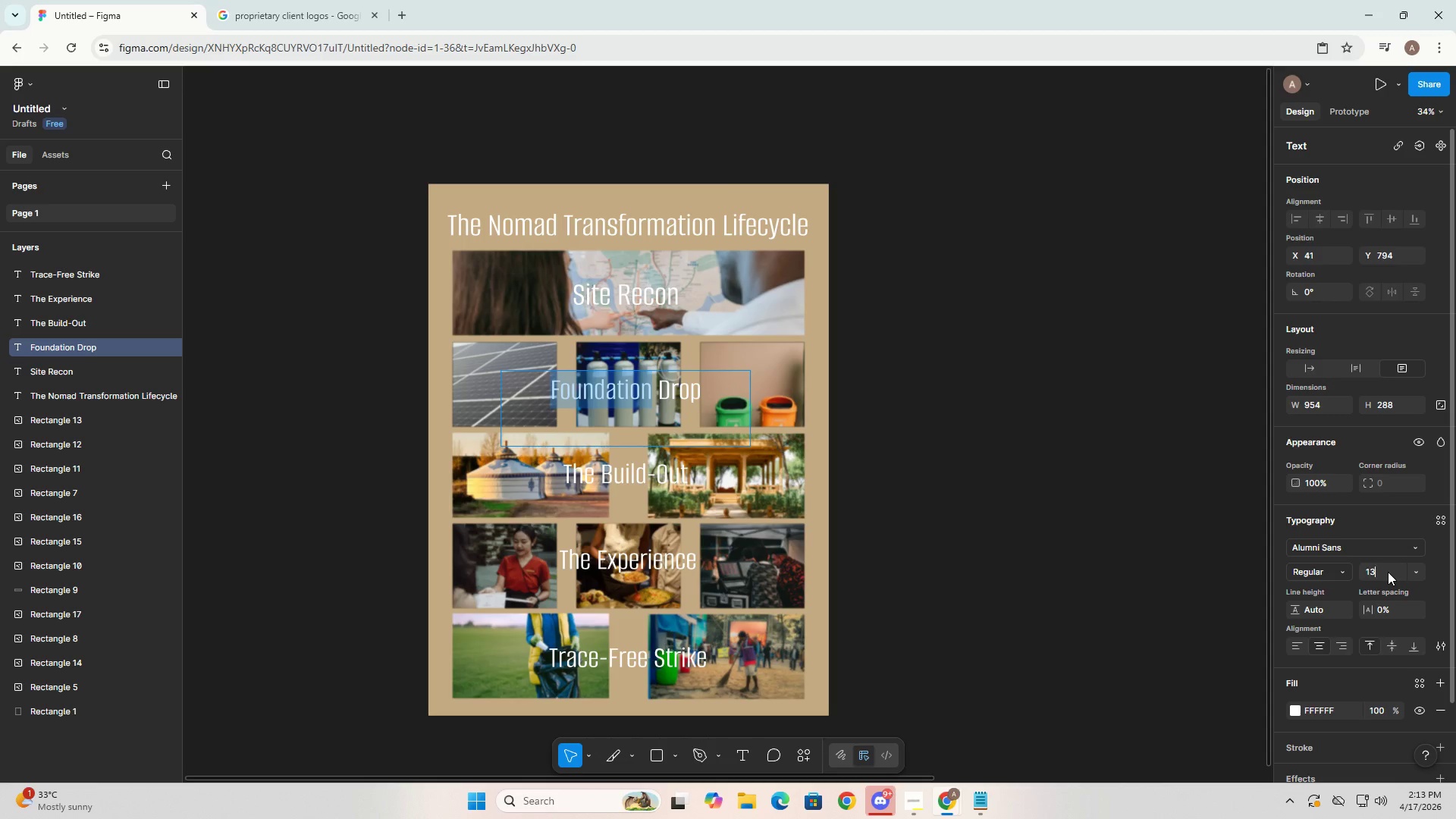 
key(Numpad3)
 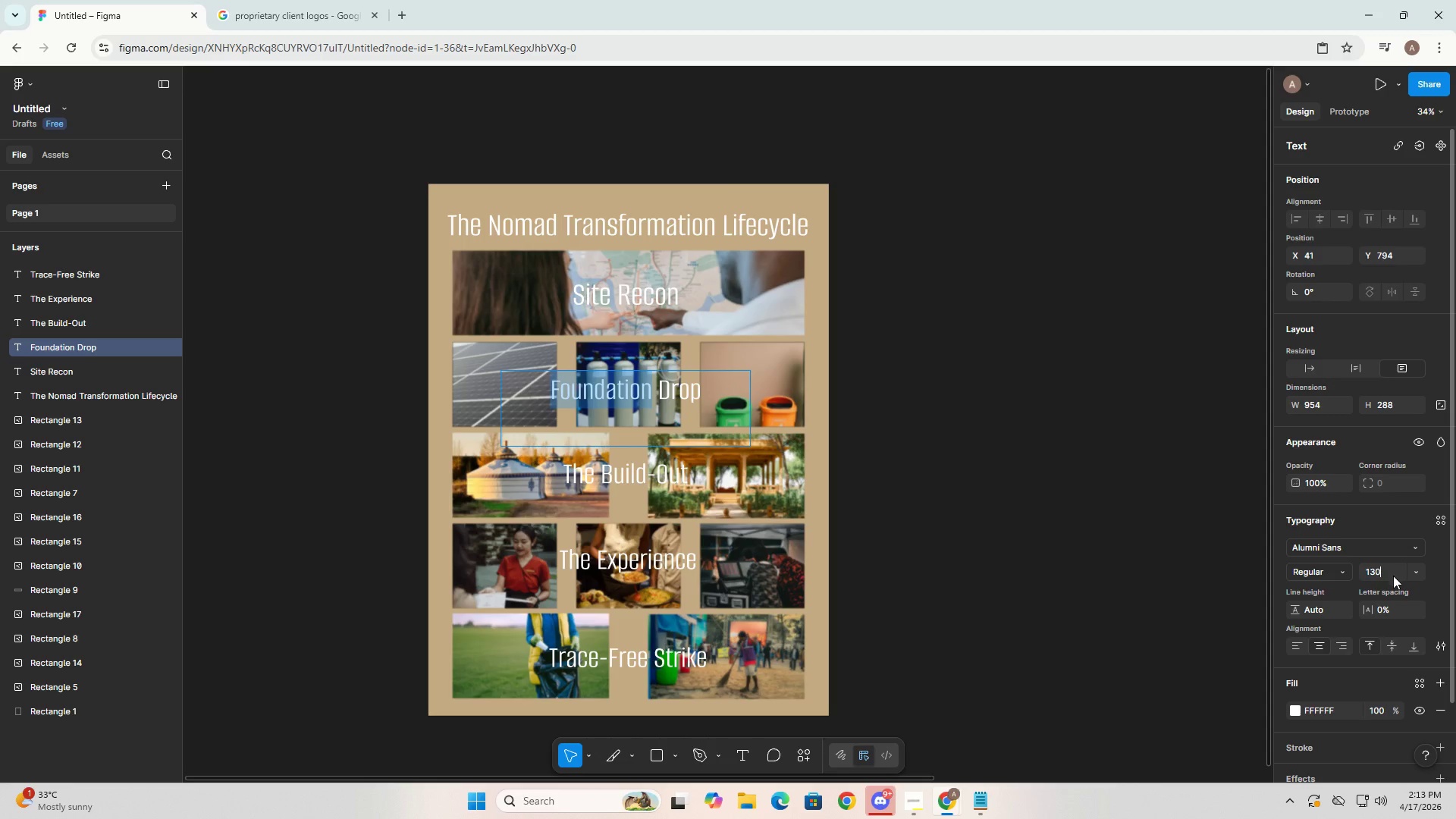 
key(Numpad0)
 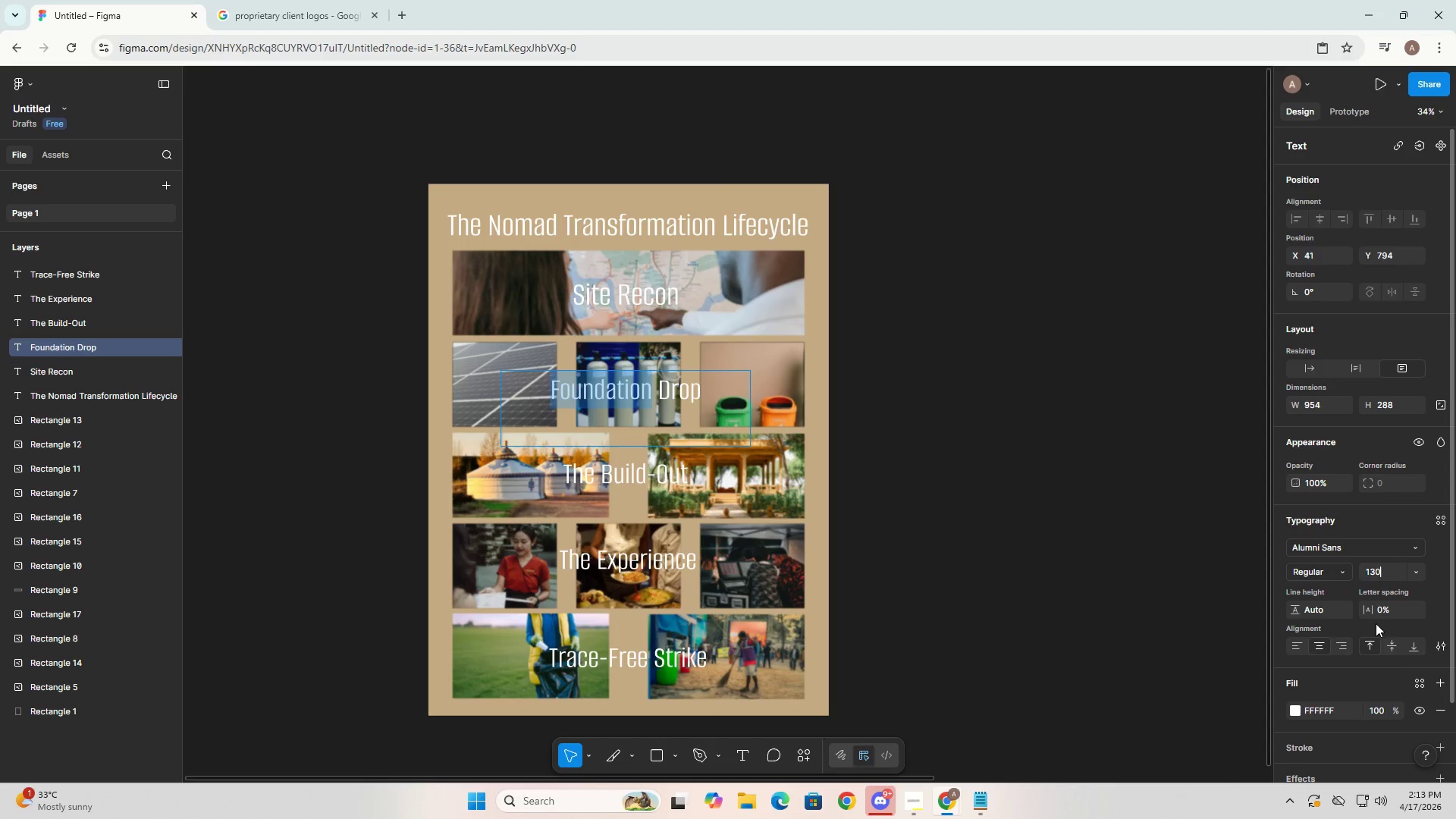 
key(Enter)
 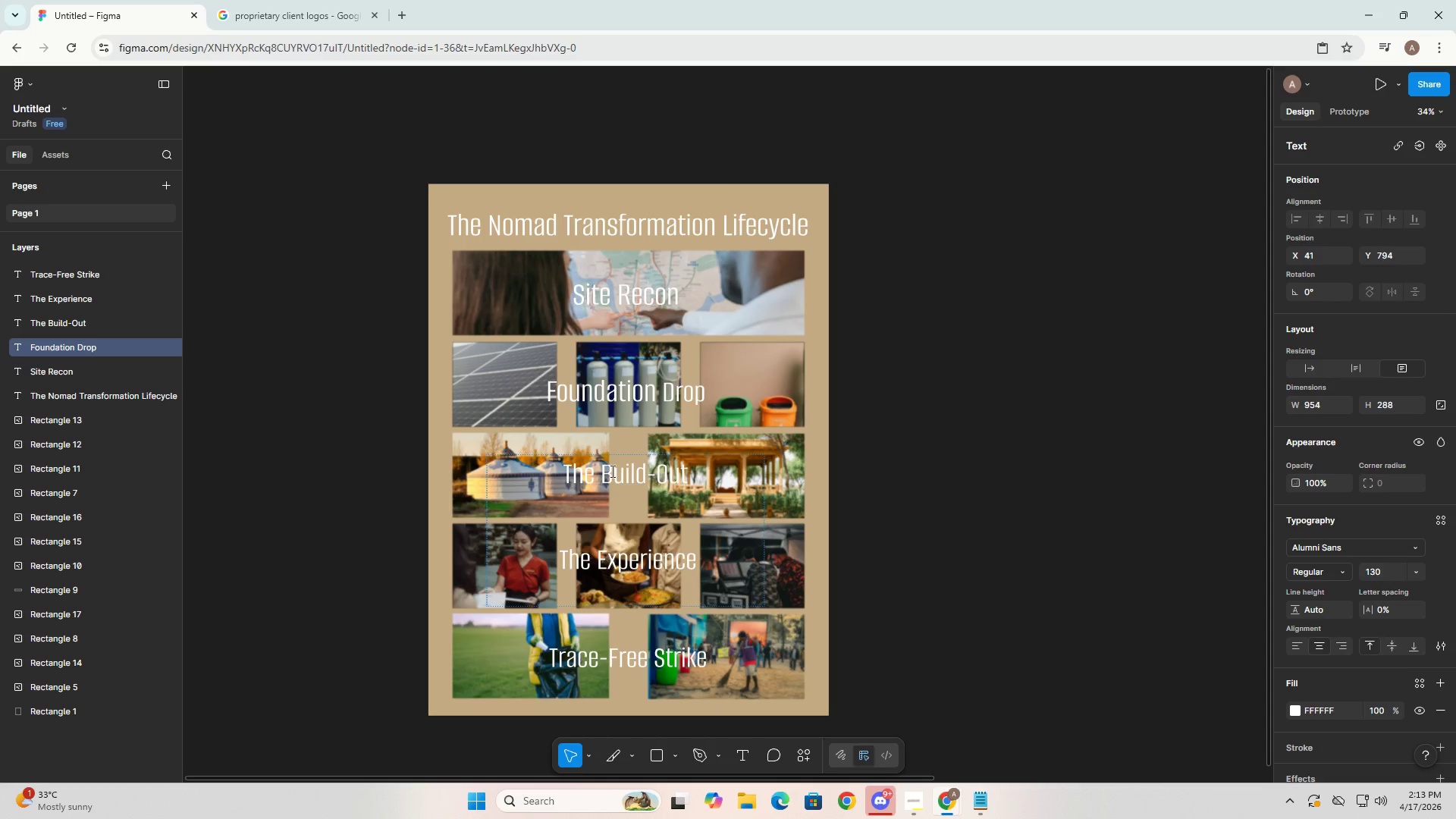 
double_click([611, 470])
 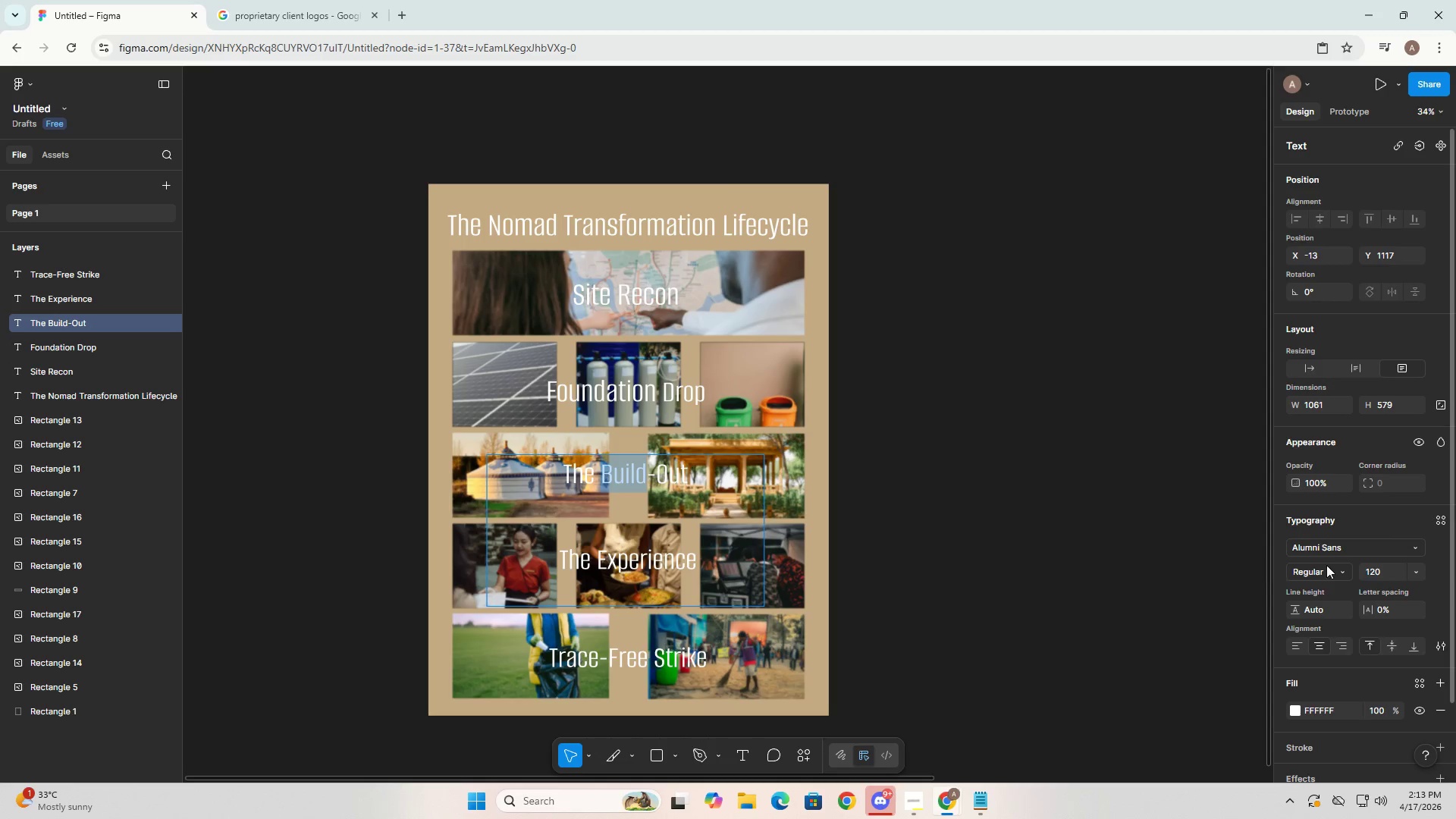 
left_click([1386, 573])
 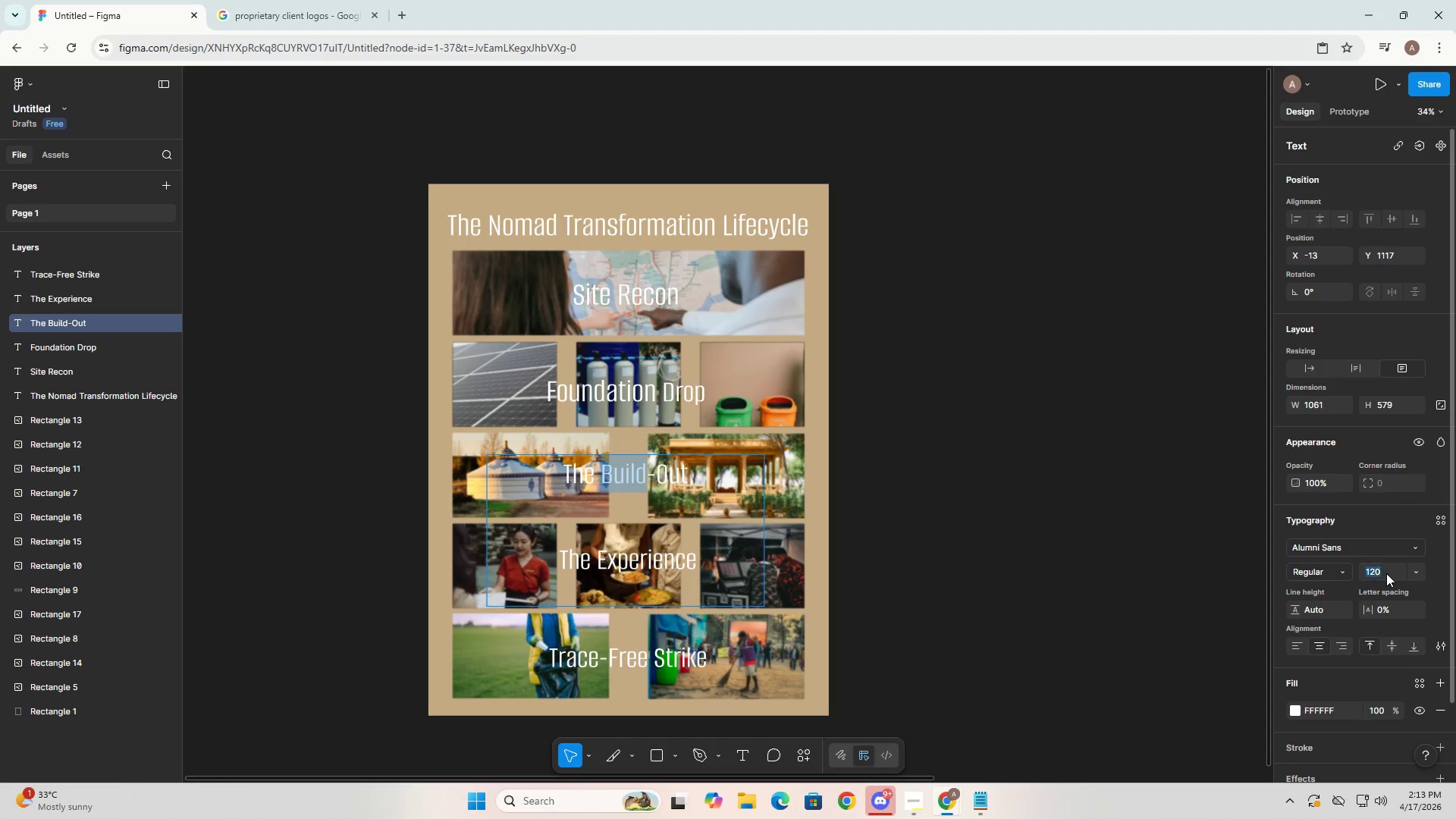 
key(Numpad1)
 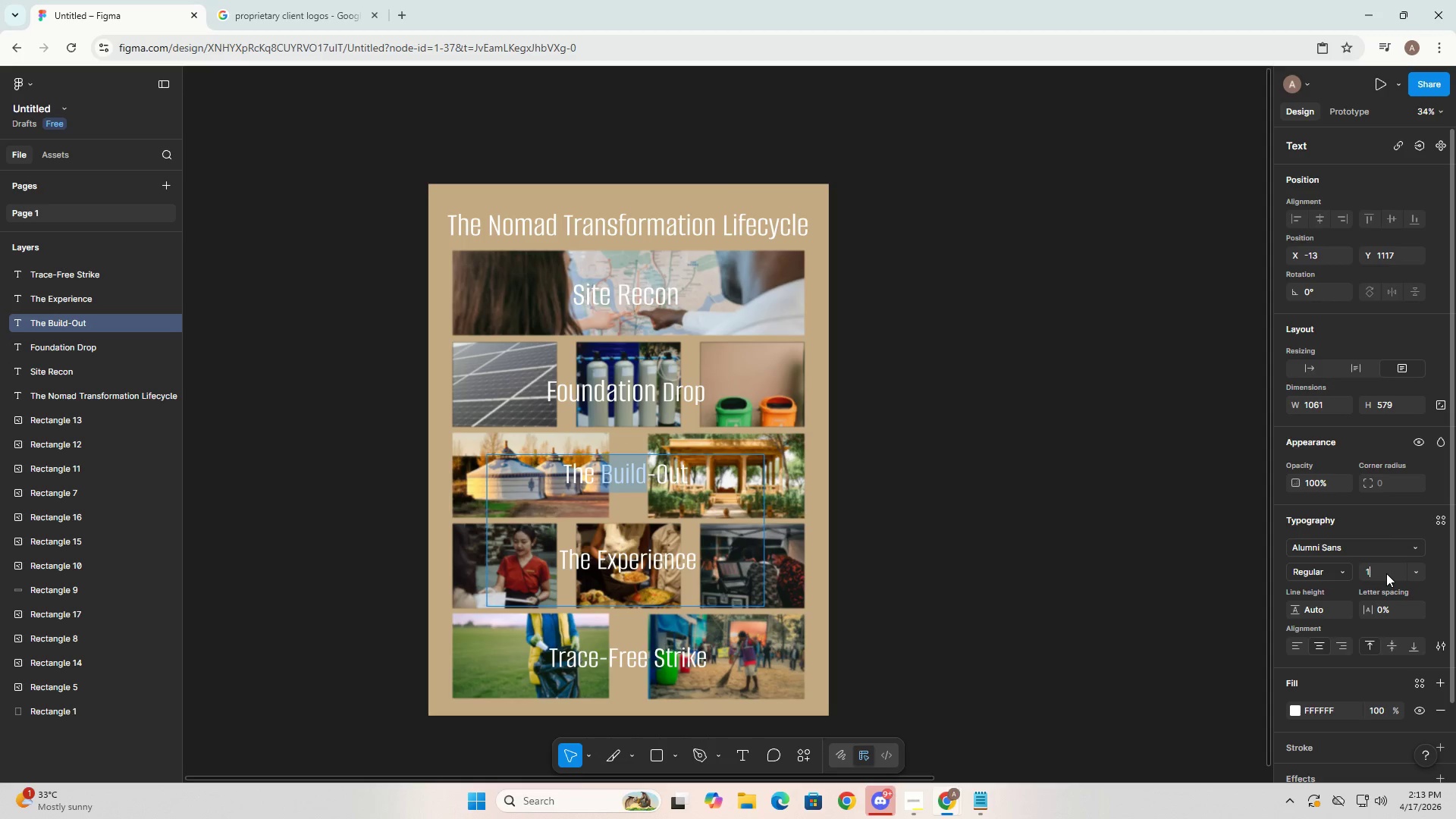 
key(Numpad3)
 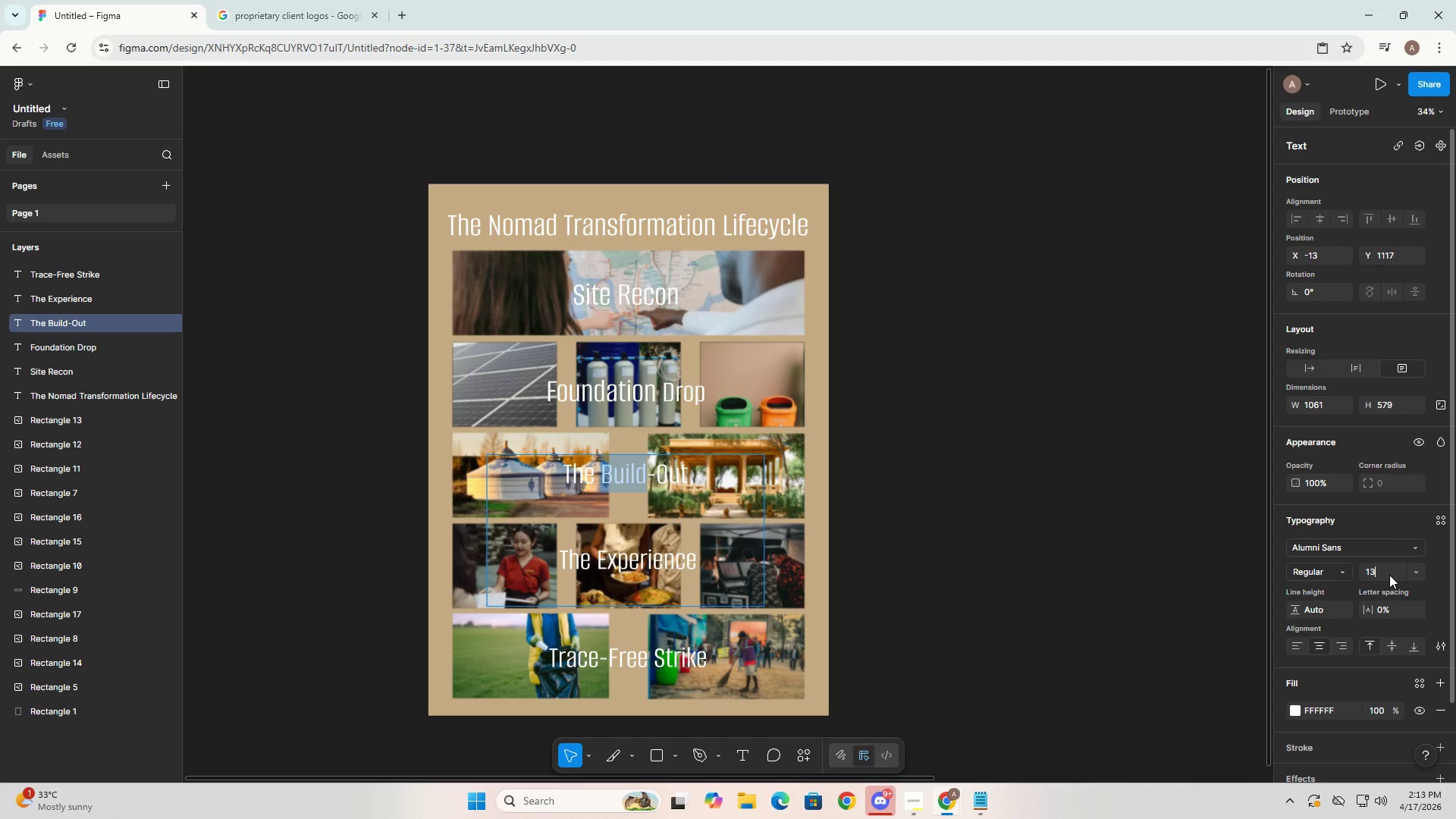 
key(Numpad0)
 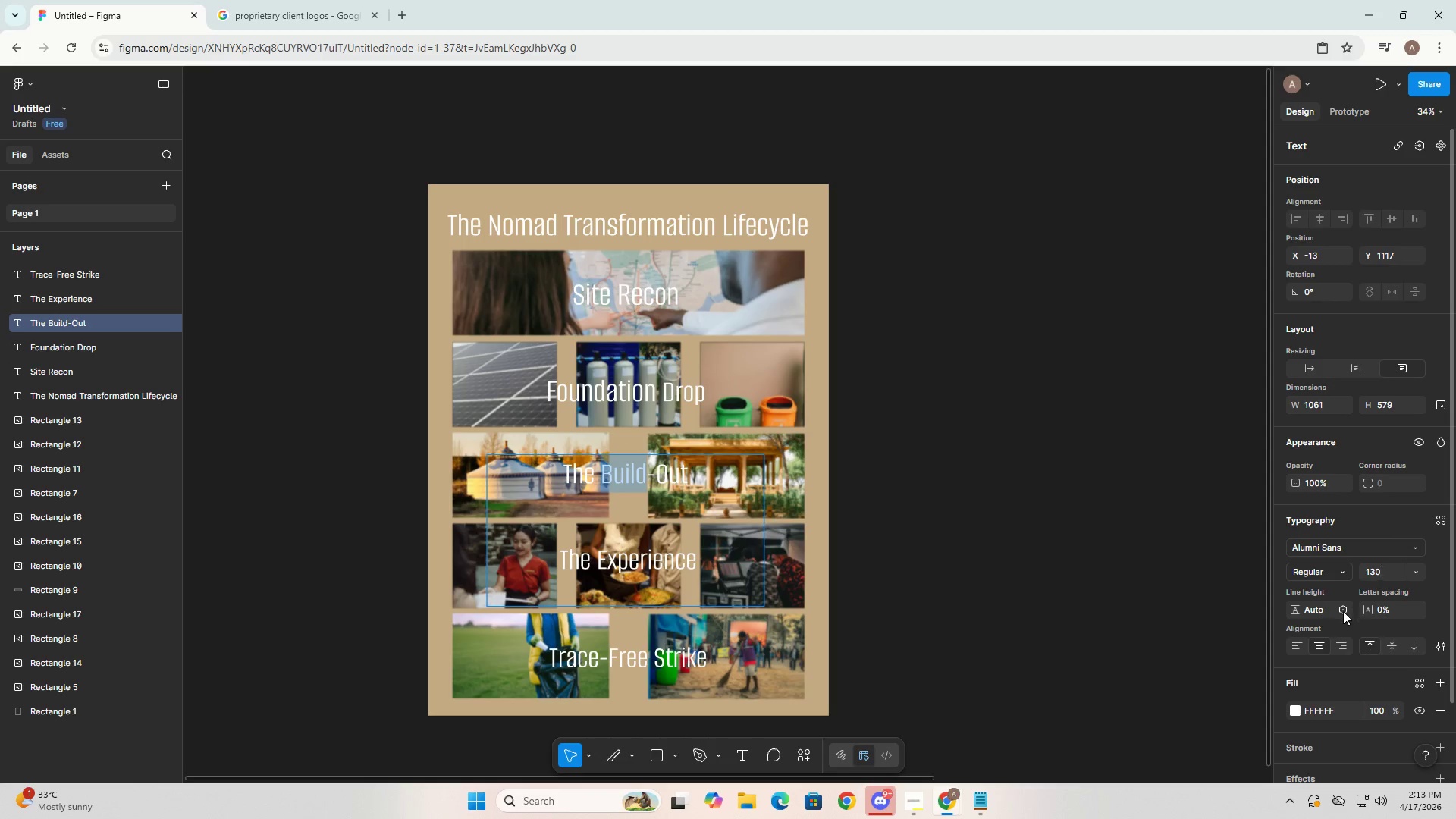 
key(Enter)
 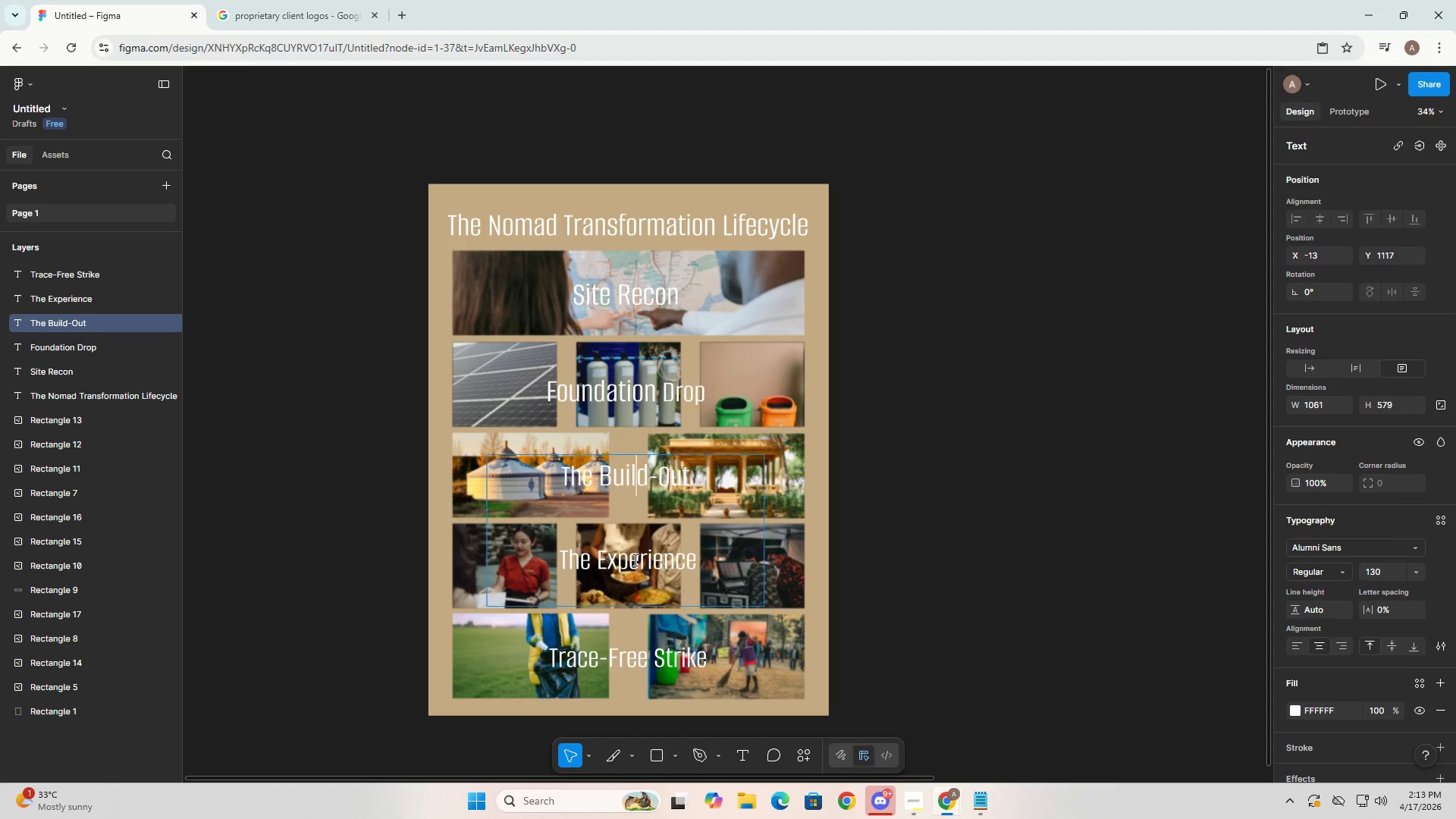 
double_click([634, 560])
 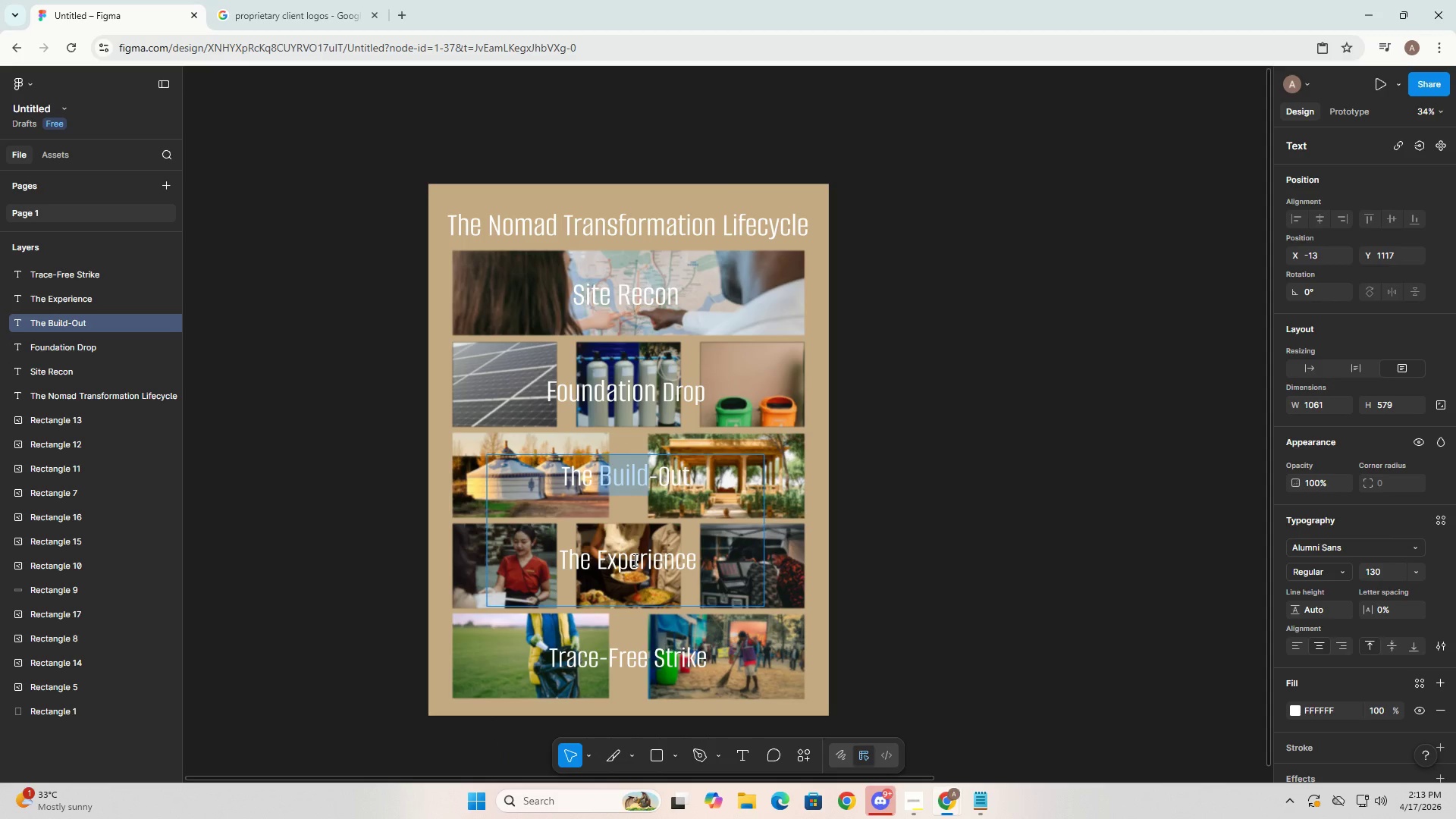 
double_click([634, 560])
 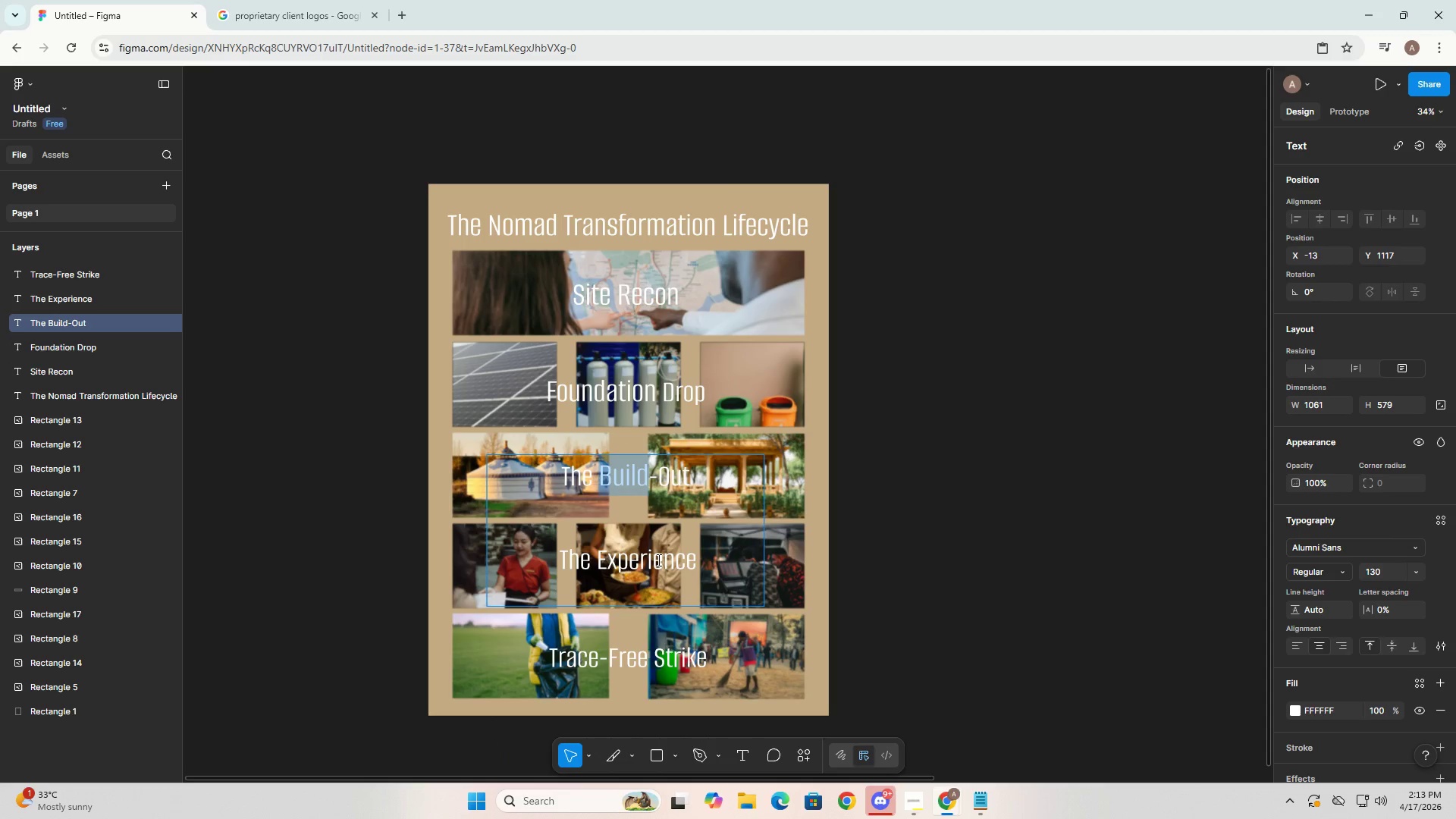 
left_click([1143, 587])
 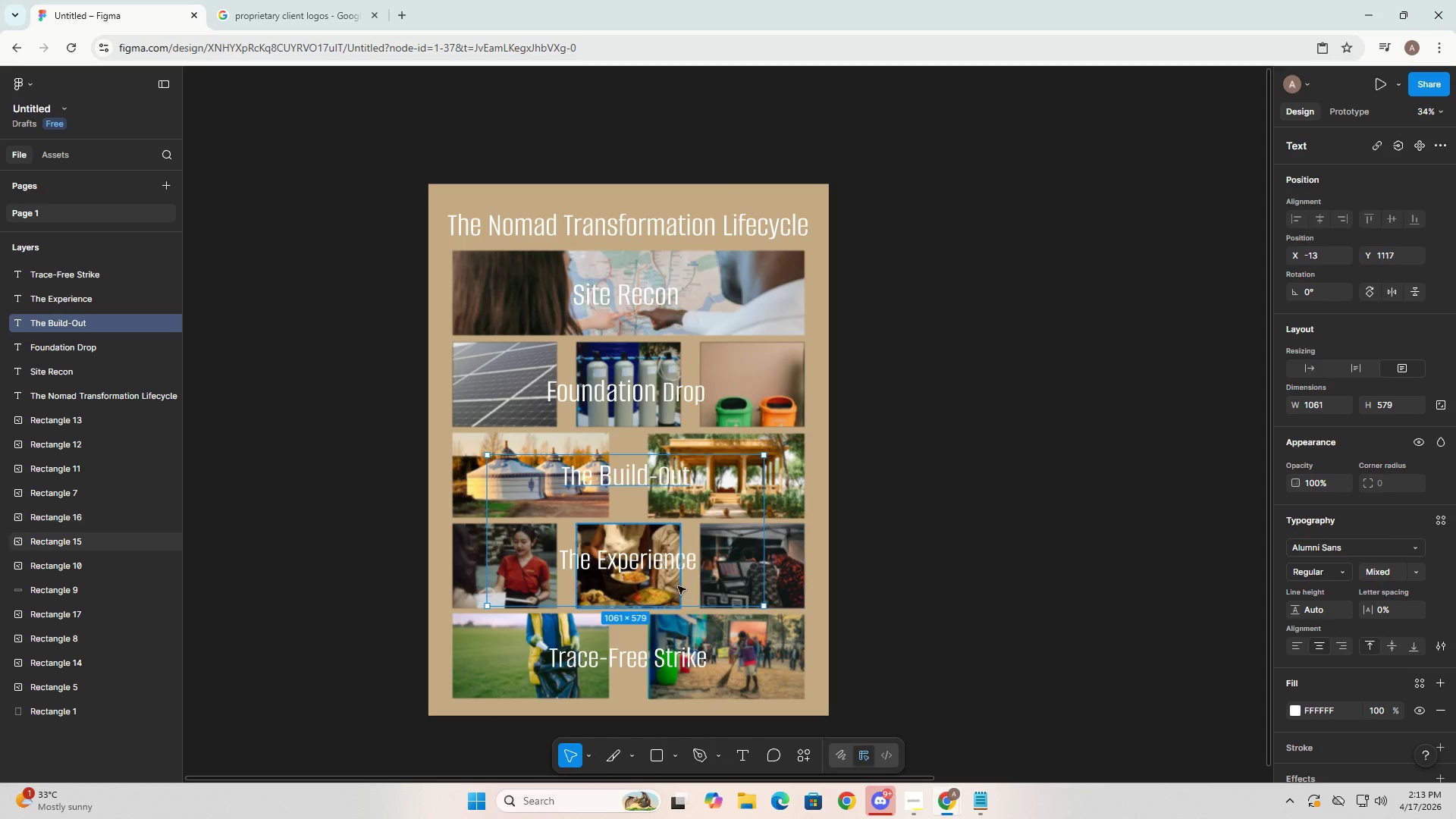 
left_click([673, 571])
 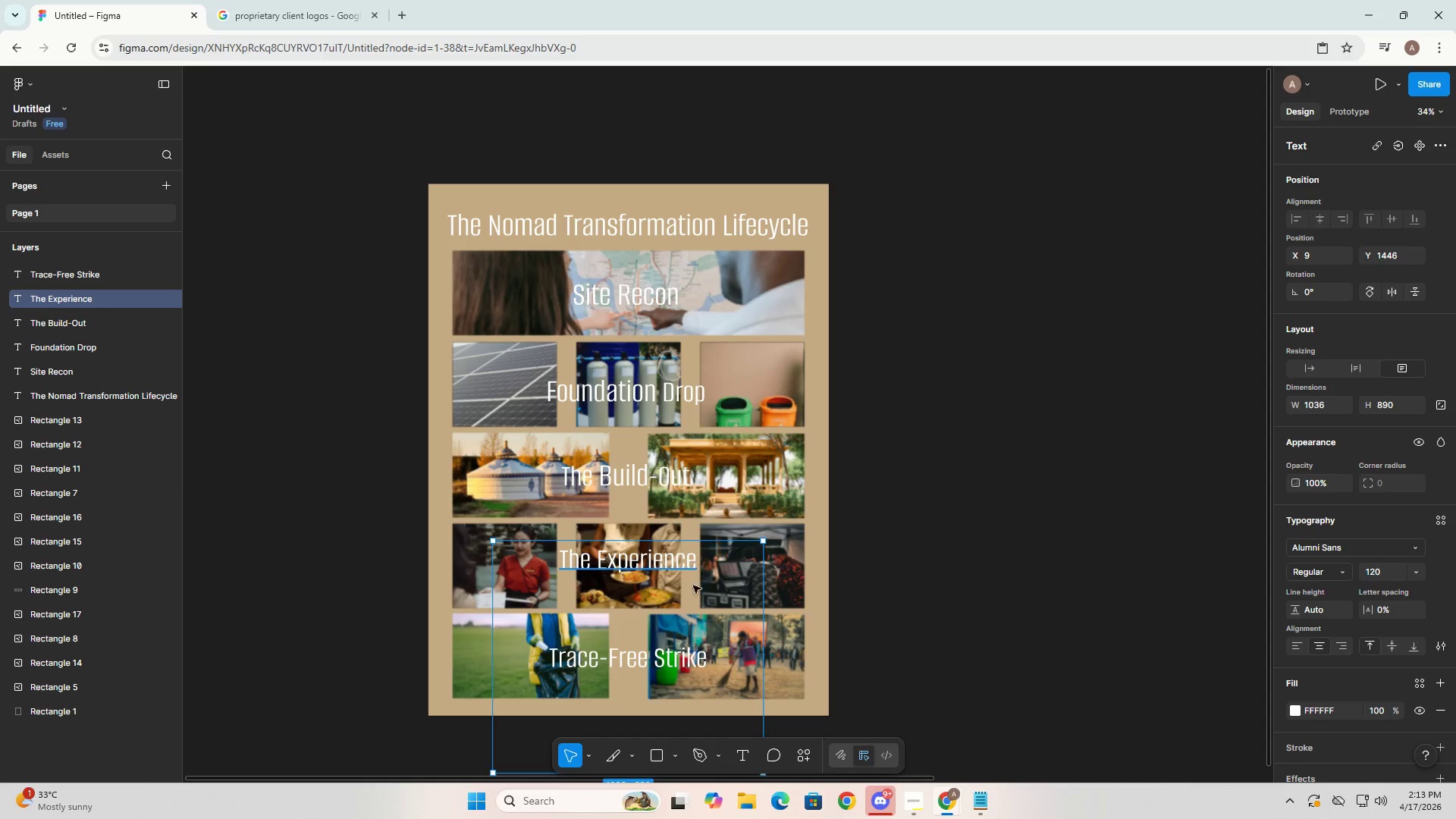 
double_click([688, 600])
 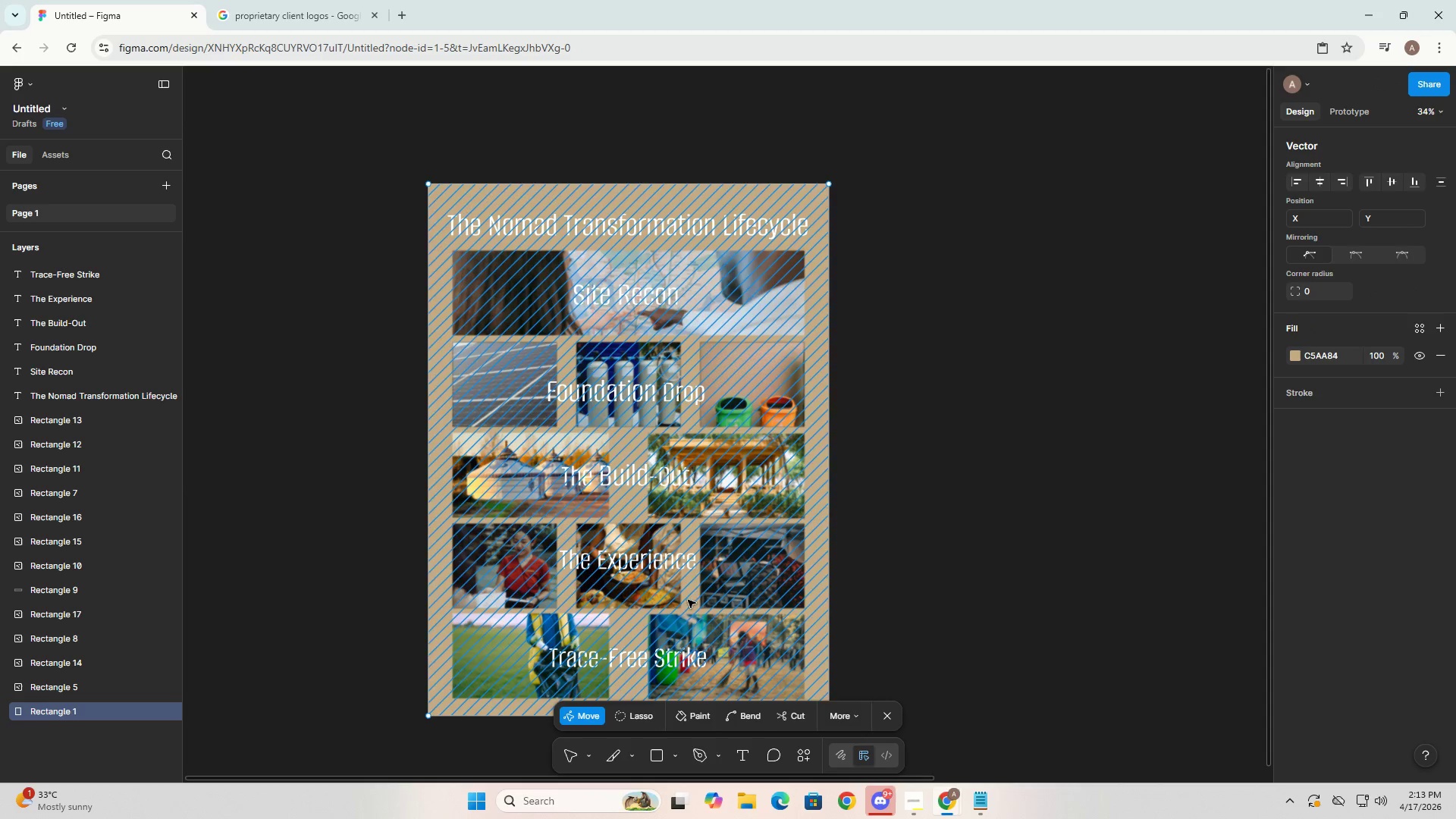 
left_click([1034, 533])
 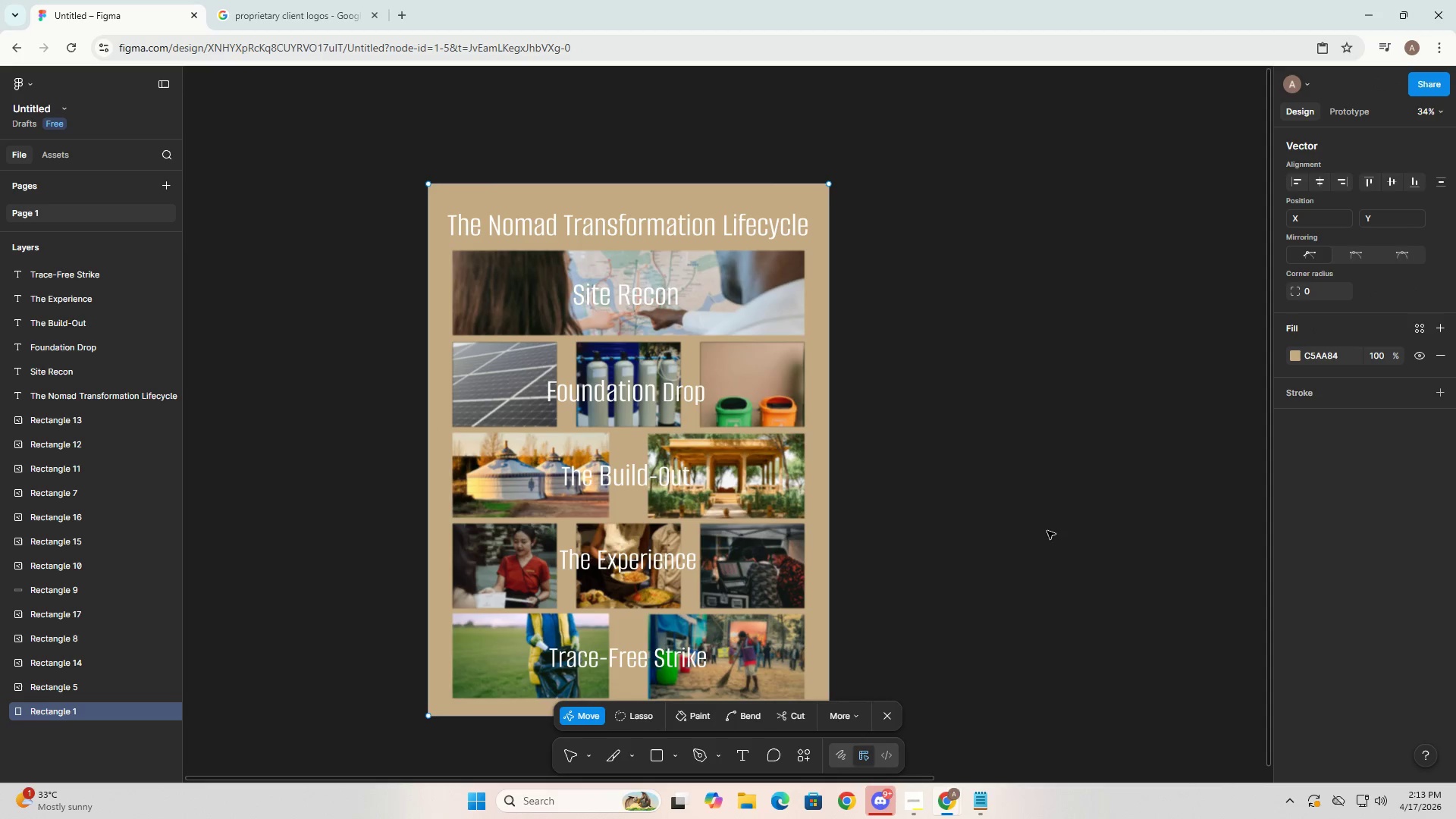 
key(Backquote)
 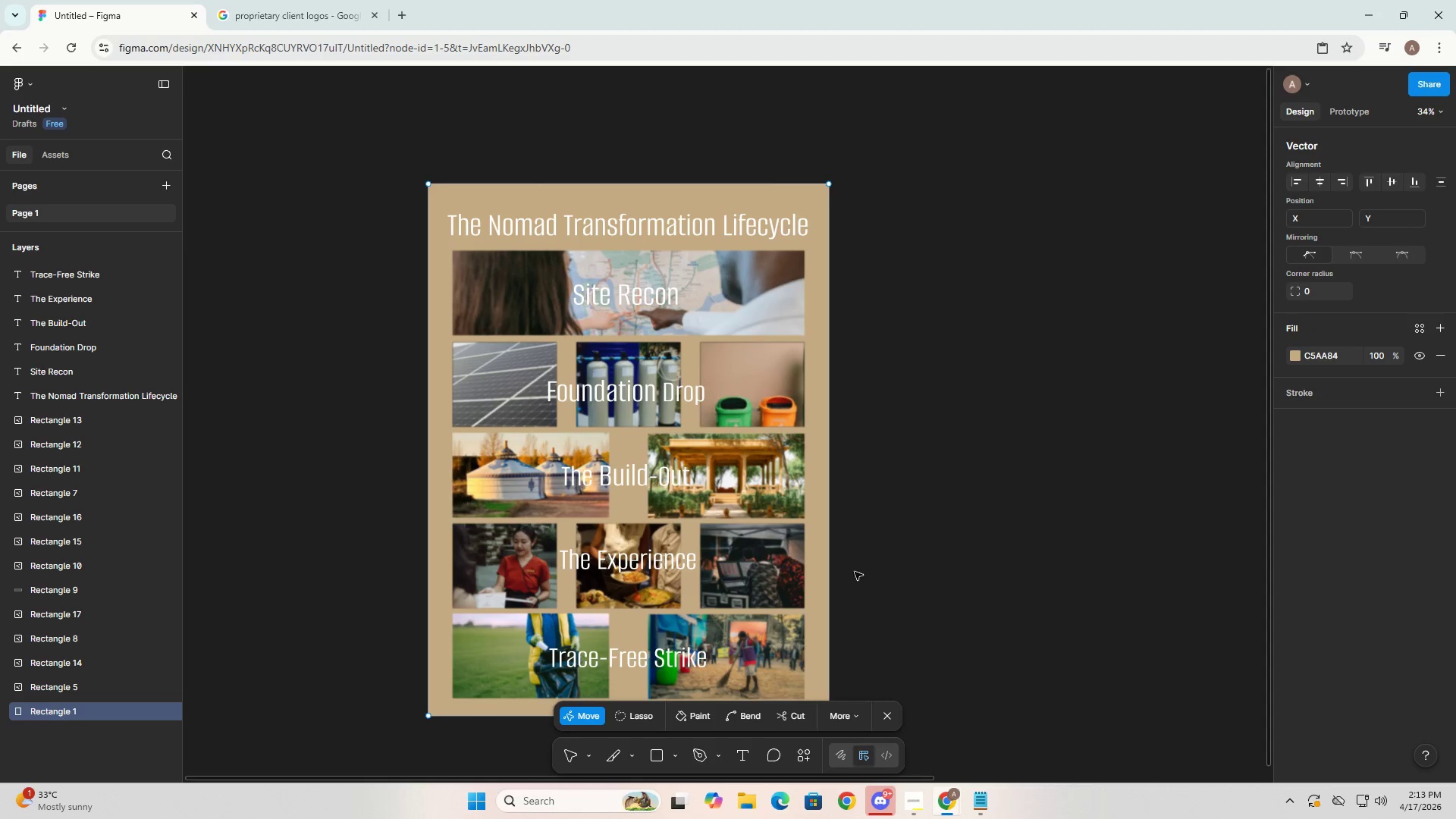 
key(Escape)
 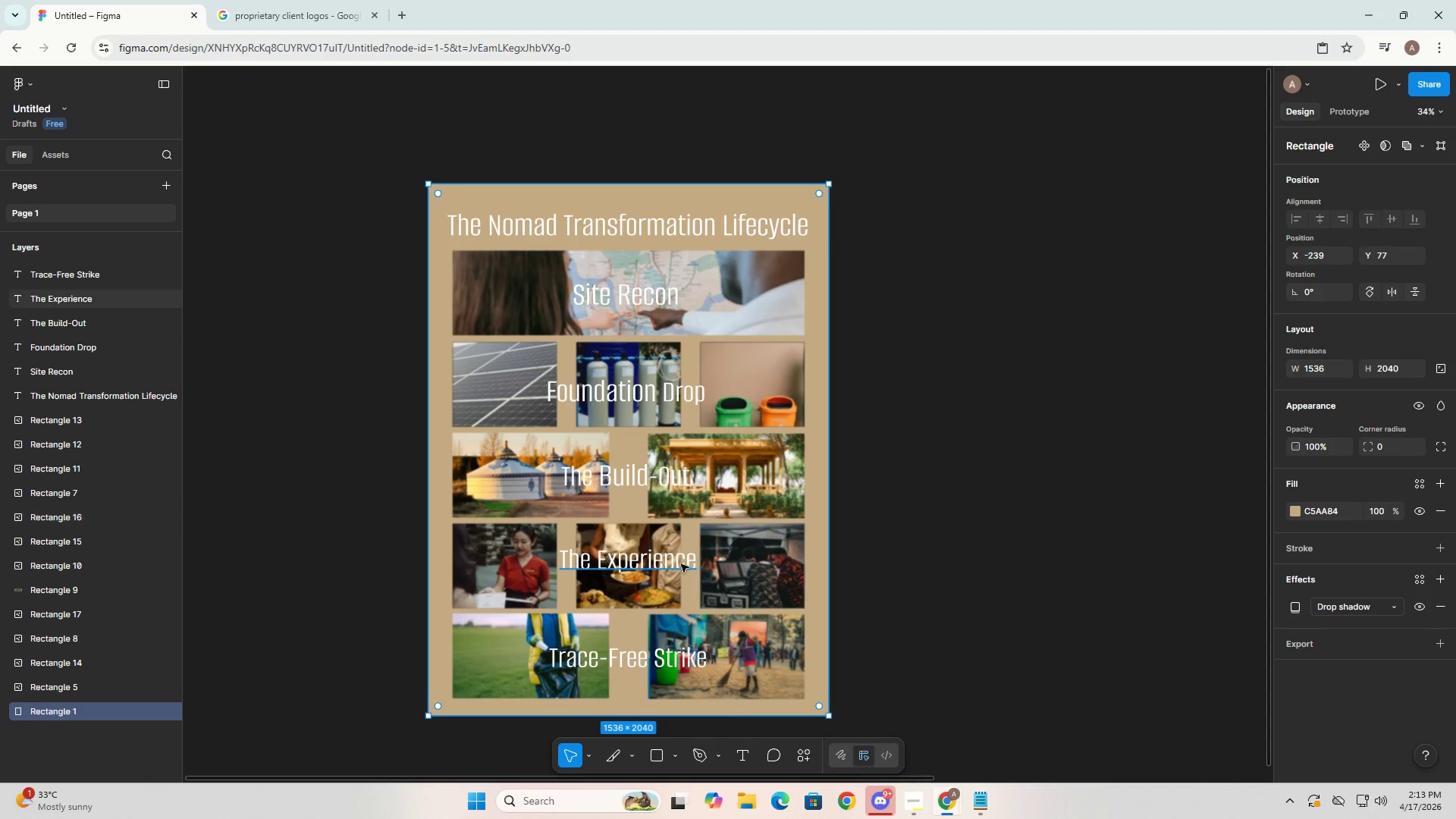 
left_click([674, 556])
 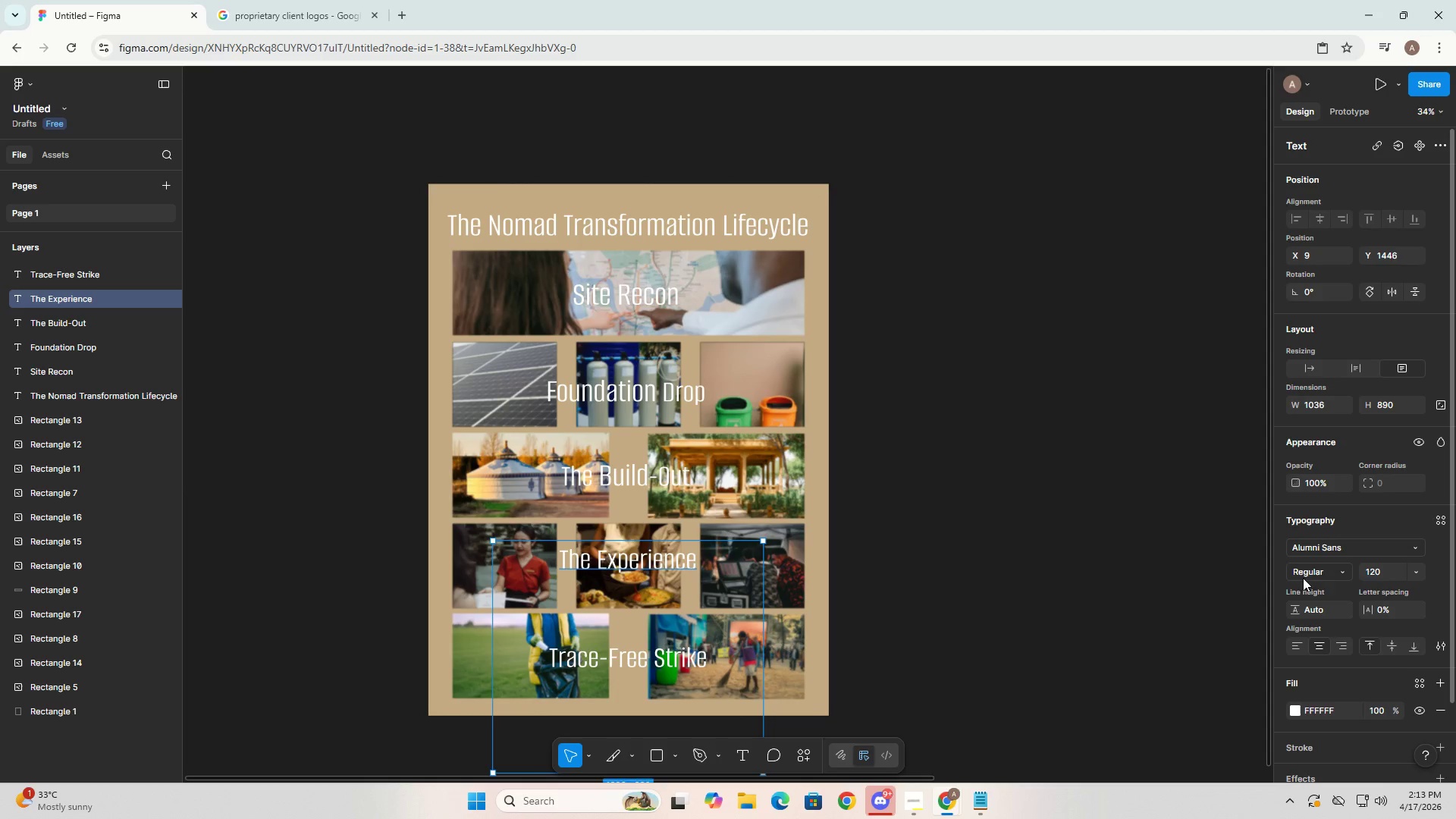 
left_click([1385, 570])
 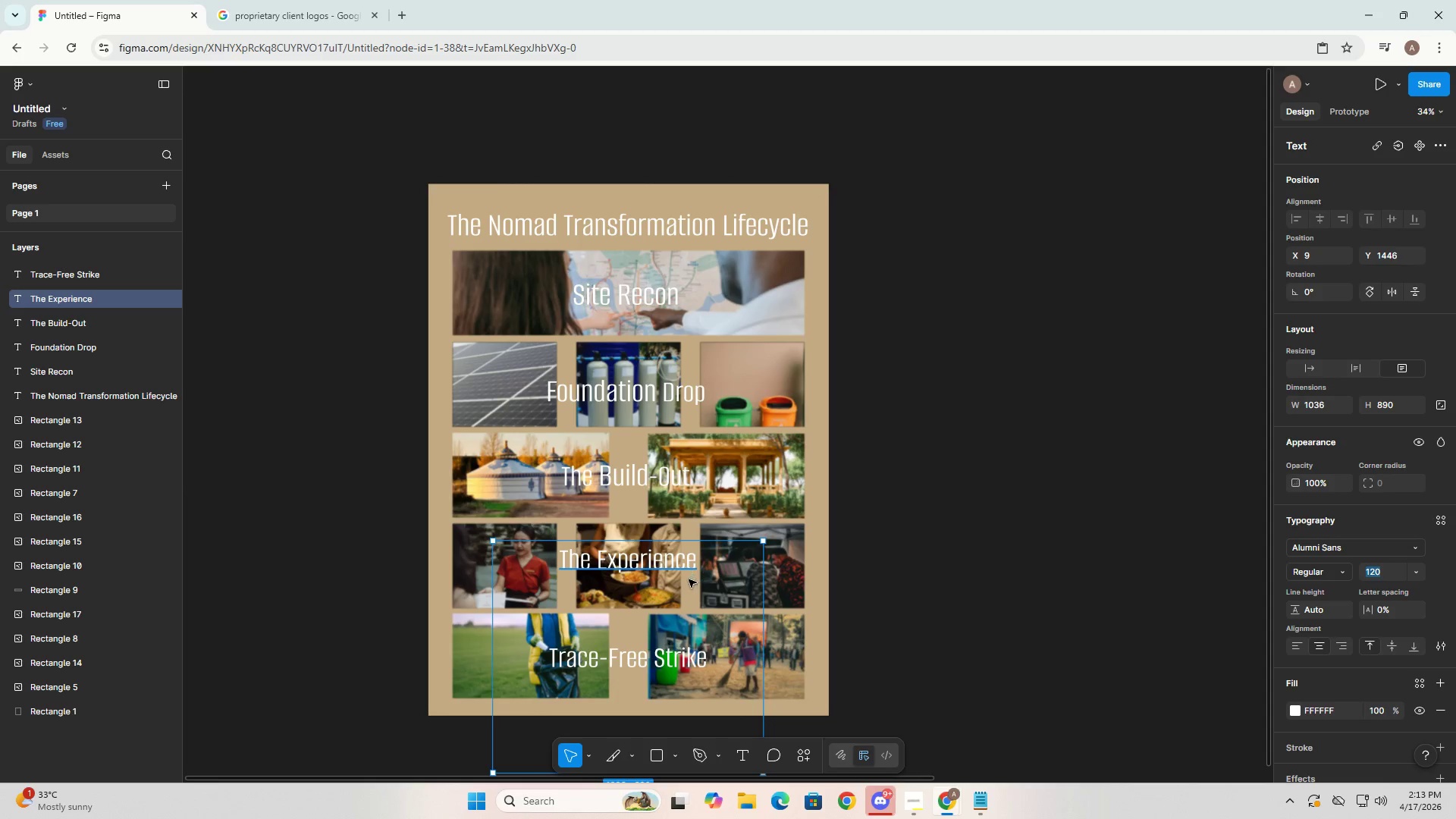 
double_click([688, 580])
 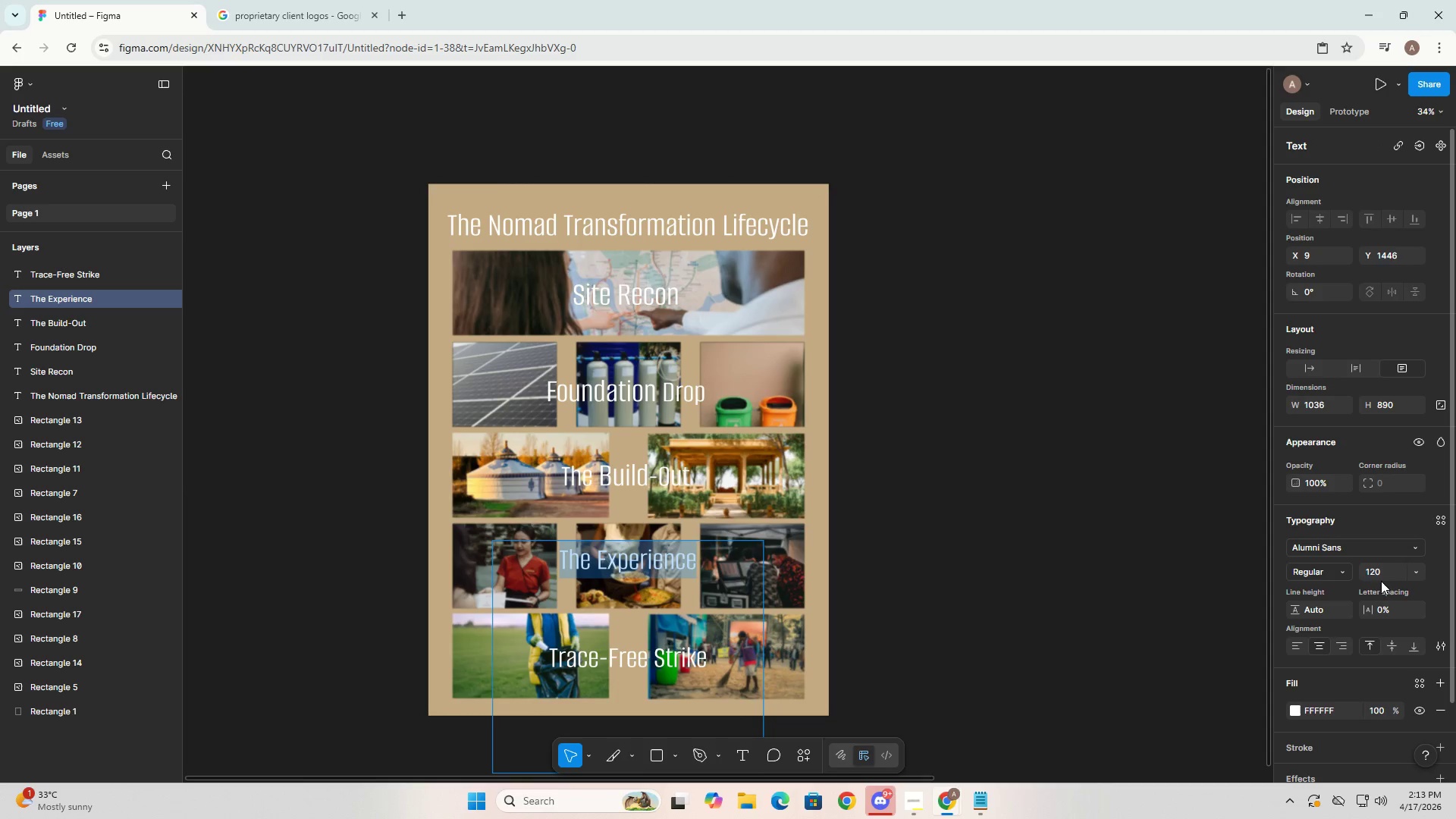 
double_click([1379, 566])
 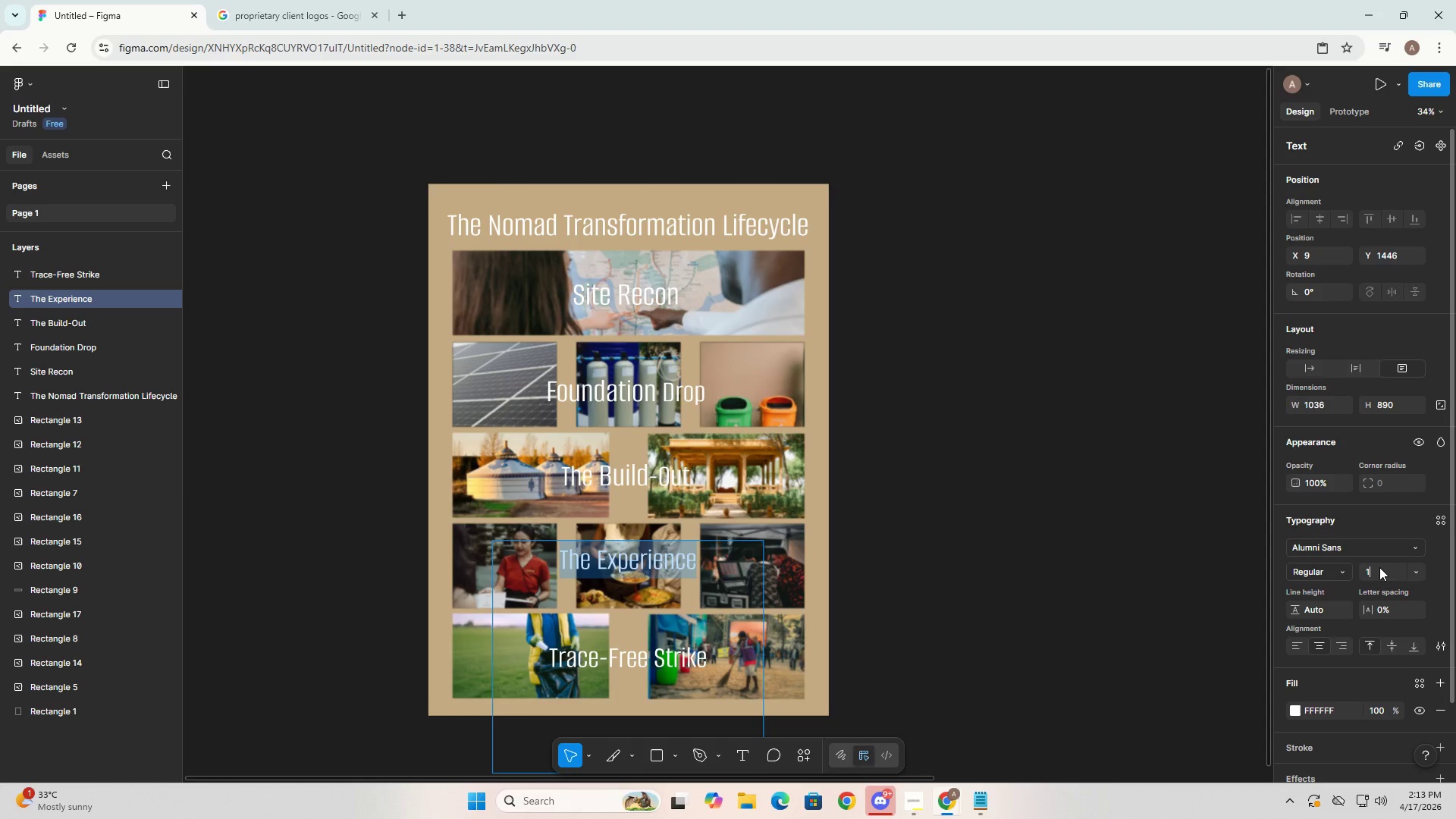 
key(Numpad1)
 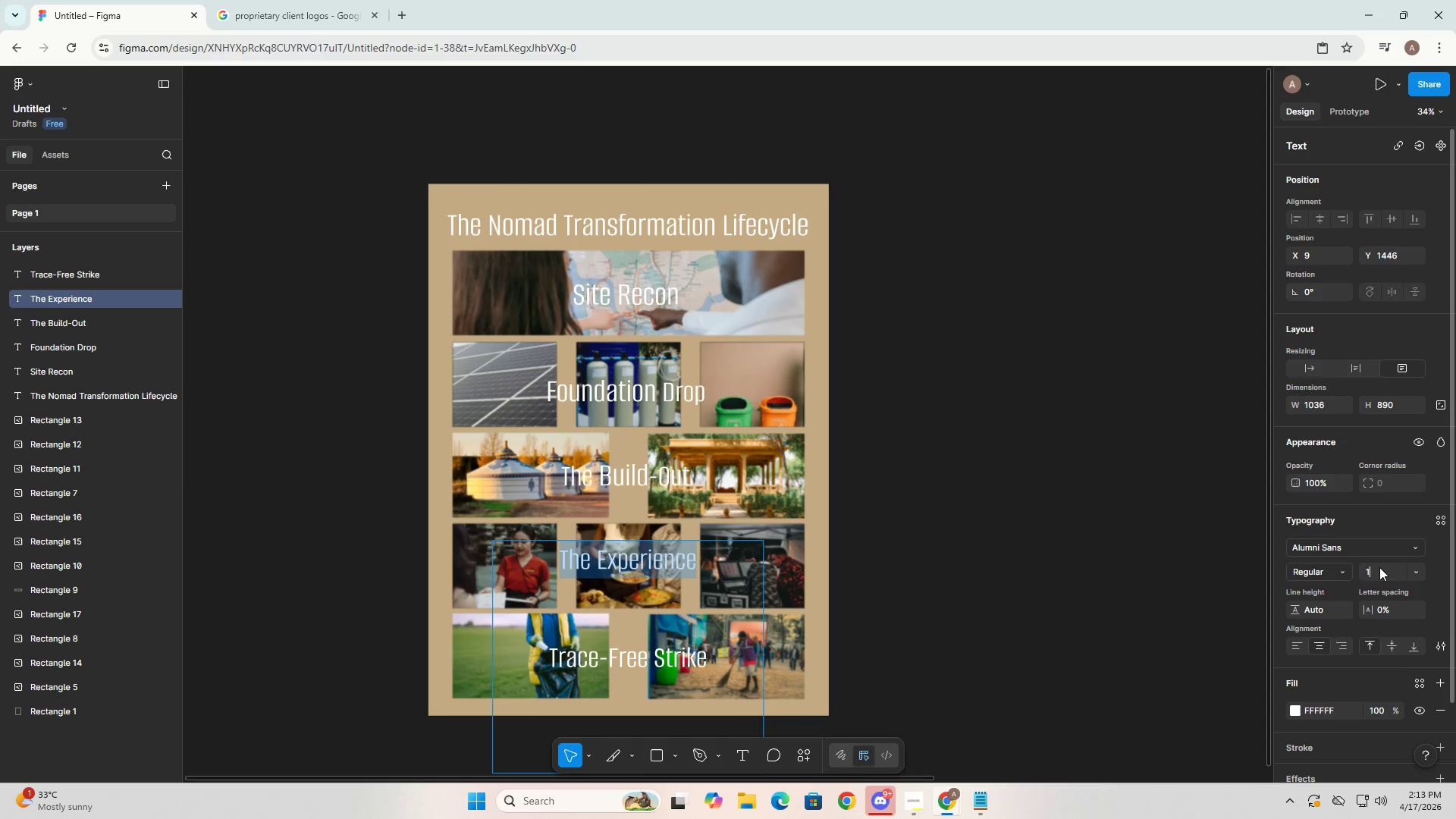 
key(Numpad3)
 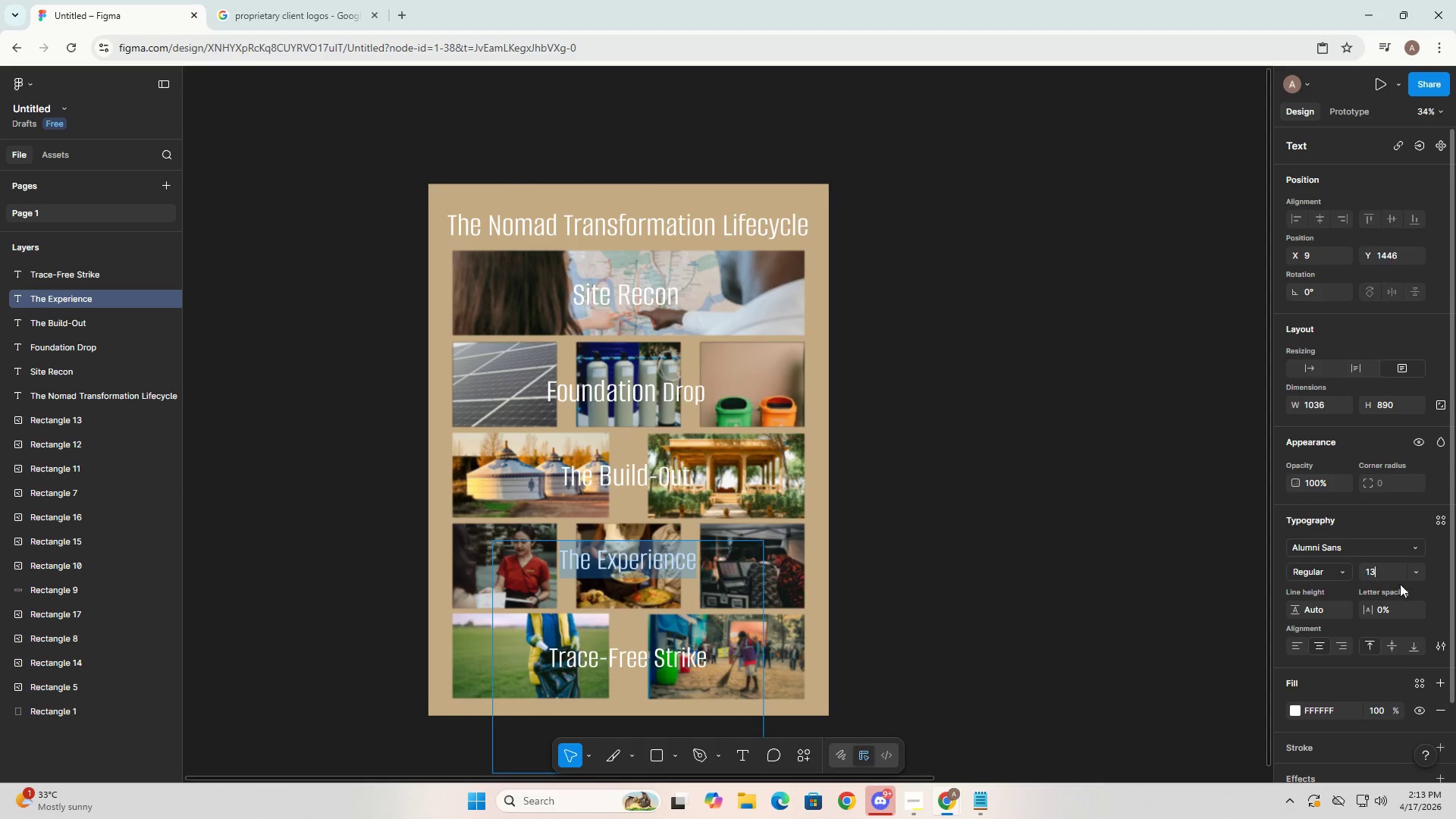 
key(ArrowRight)
 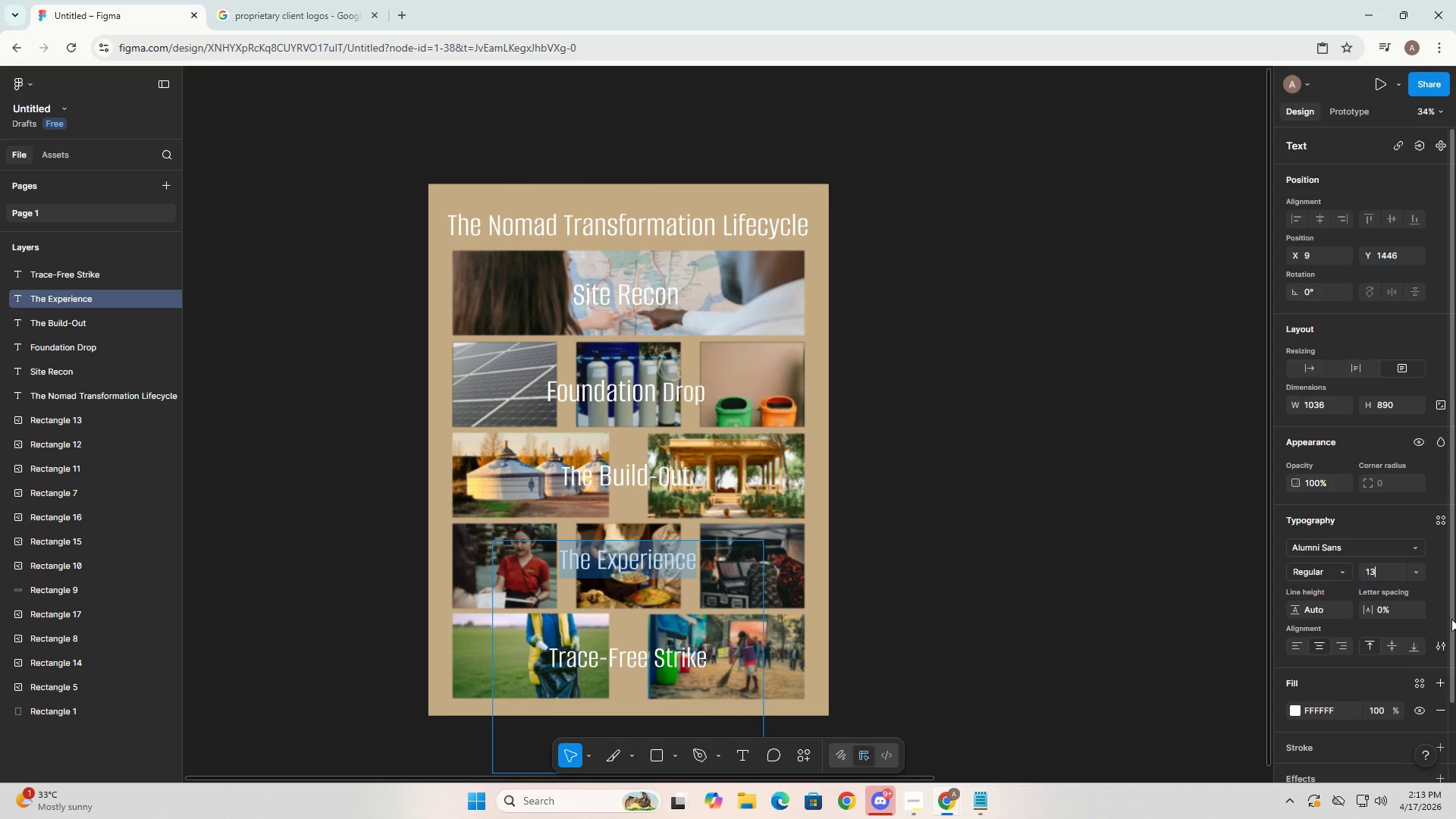 
key(Numpad0)
 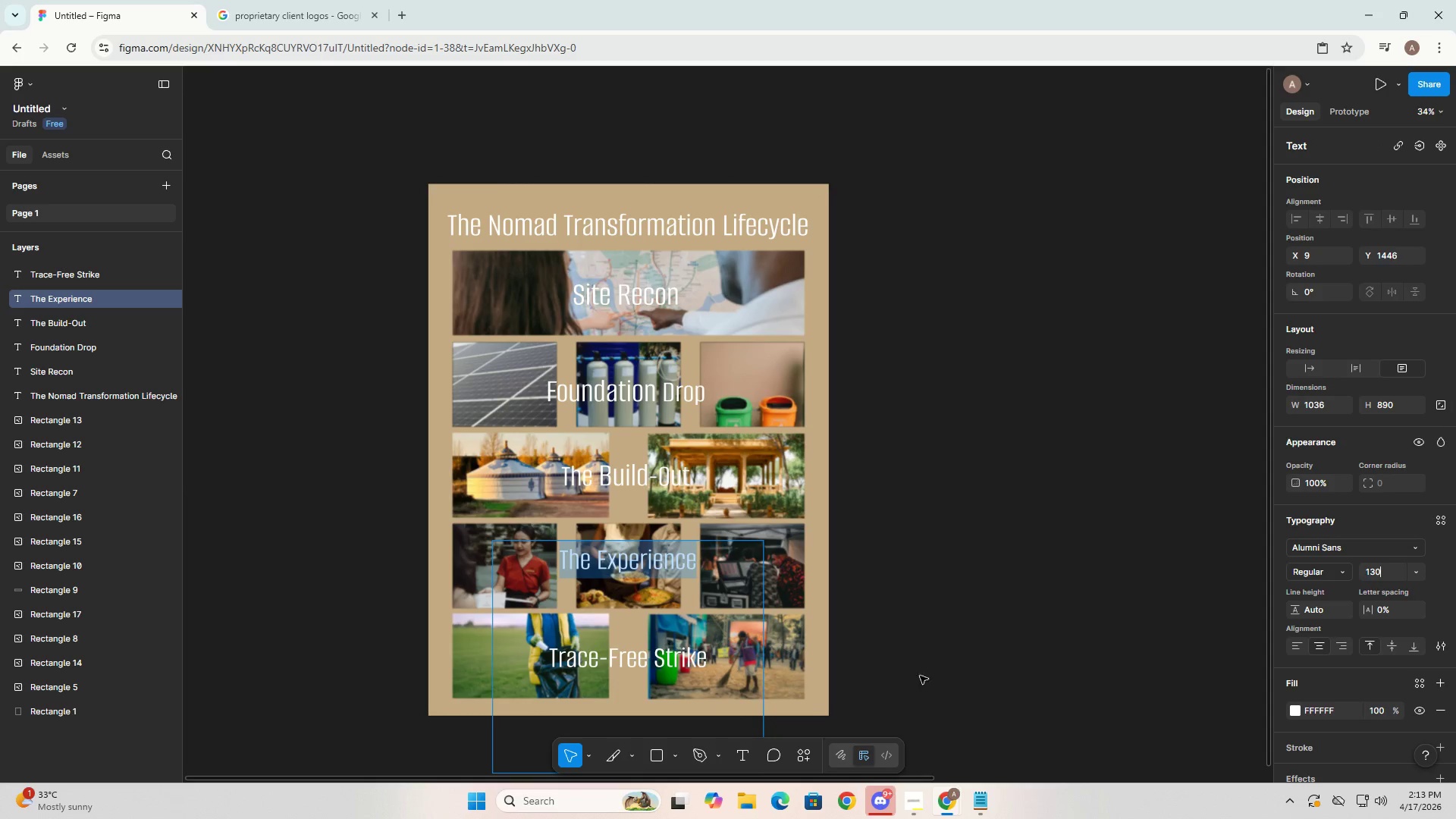 
key(Enter)
 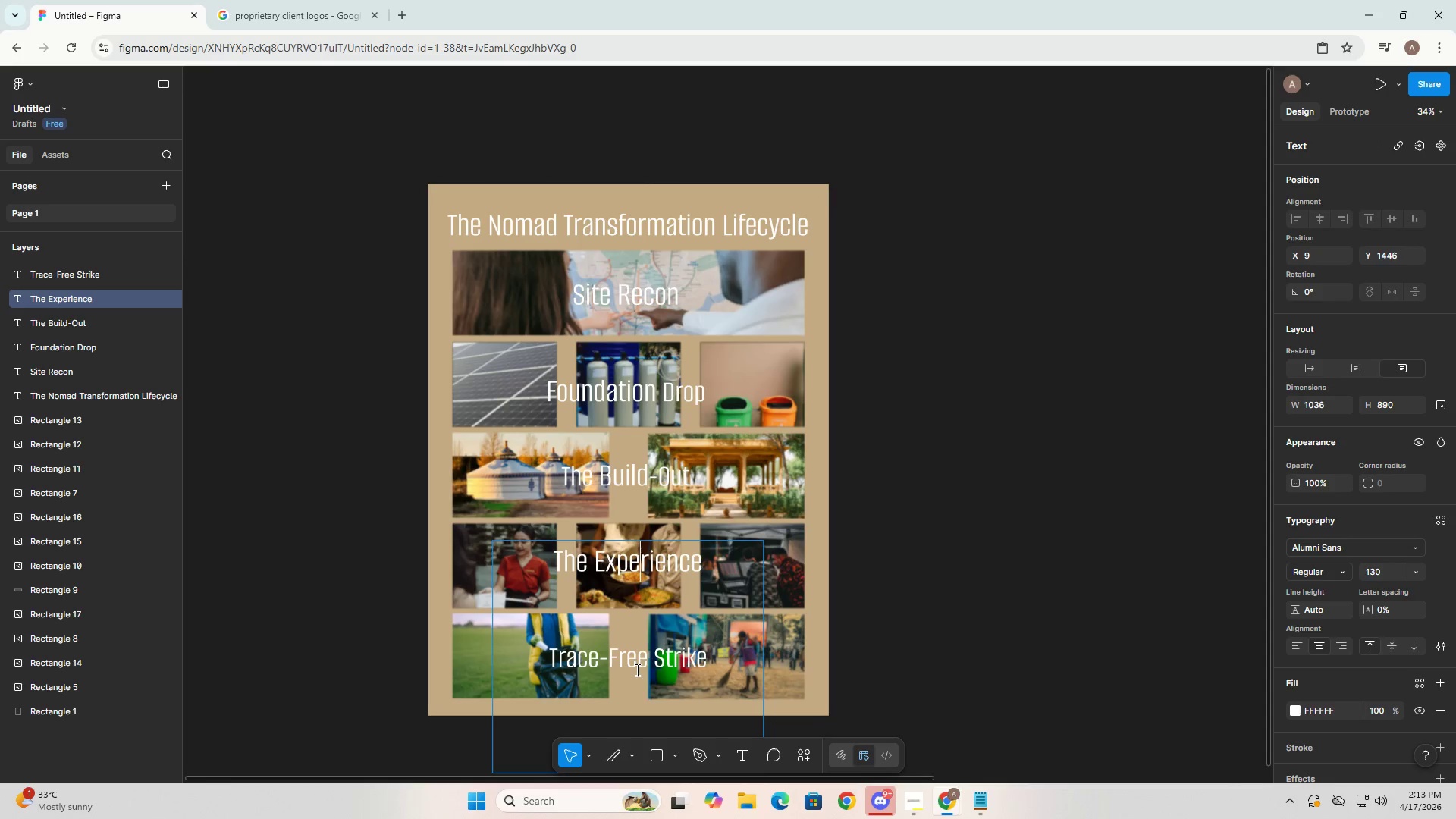 
double_click([1097, 647])
 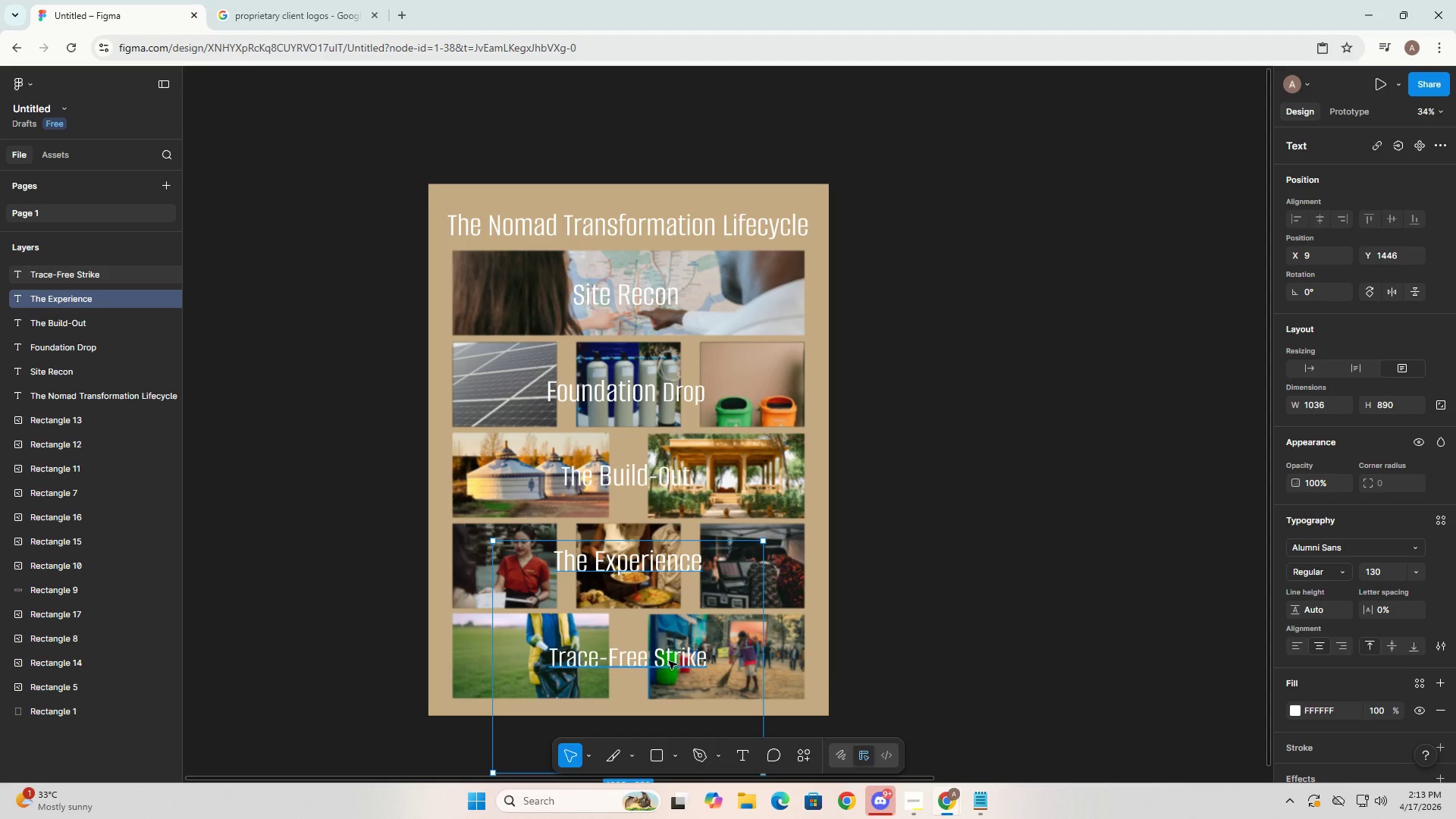 
left_click([620, 661])
 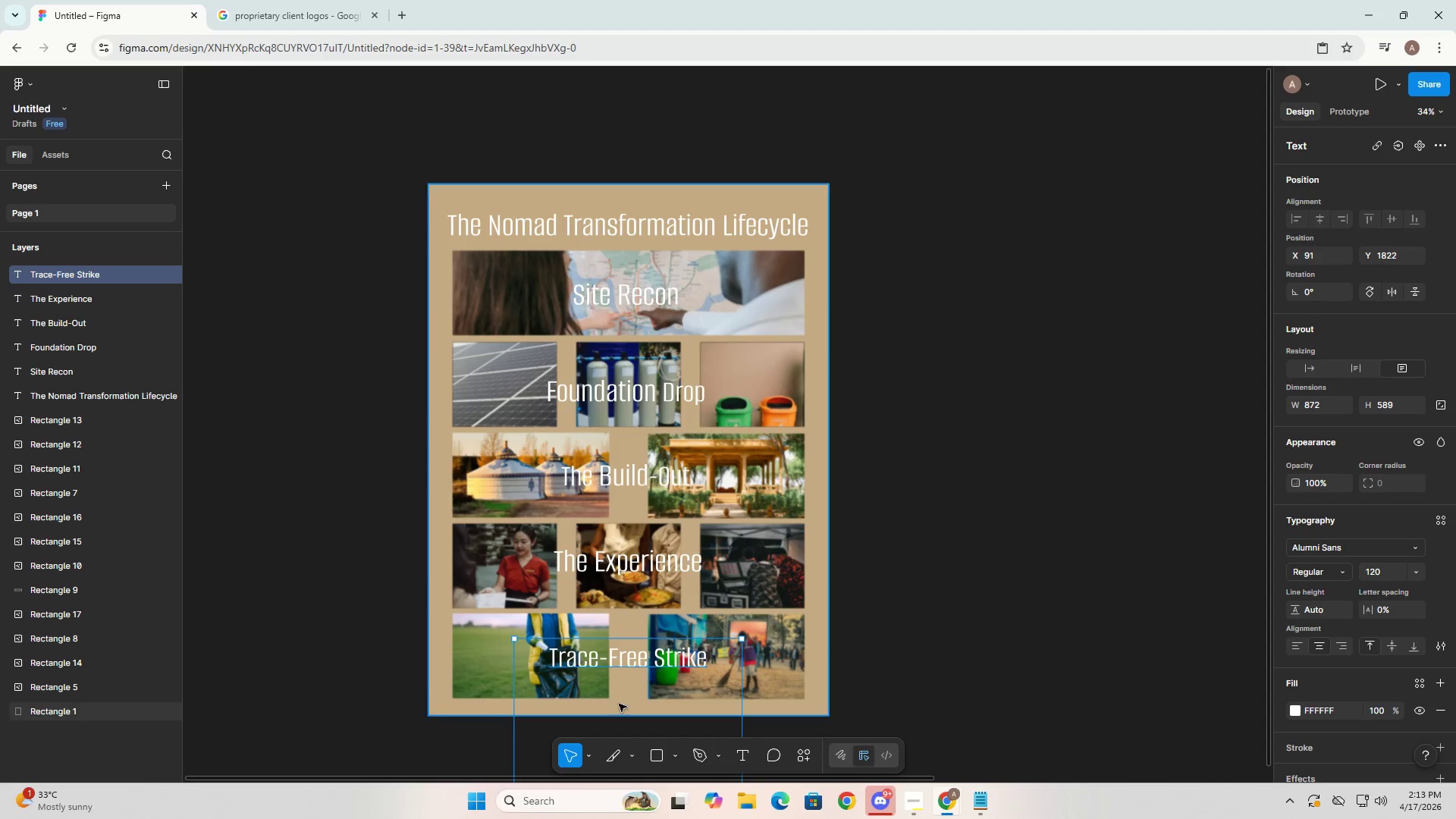 
double_click([619, 704])
 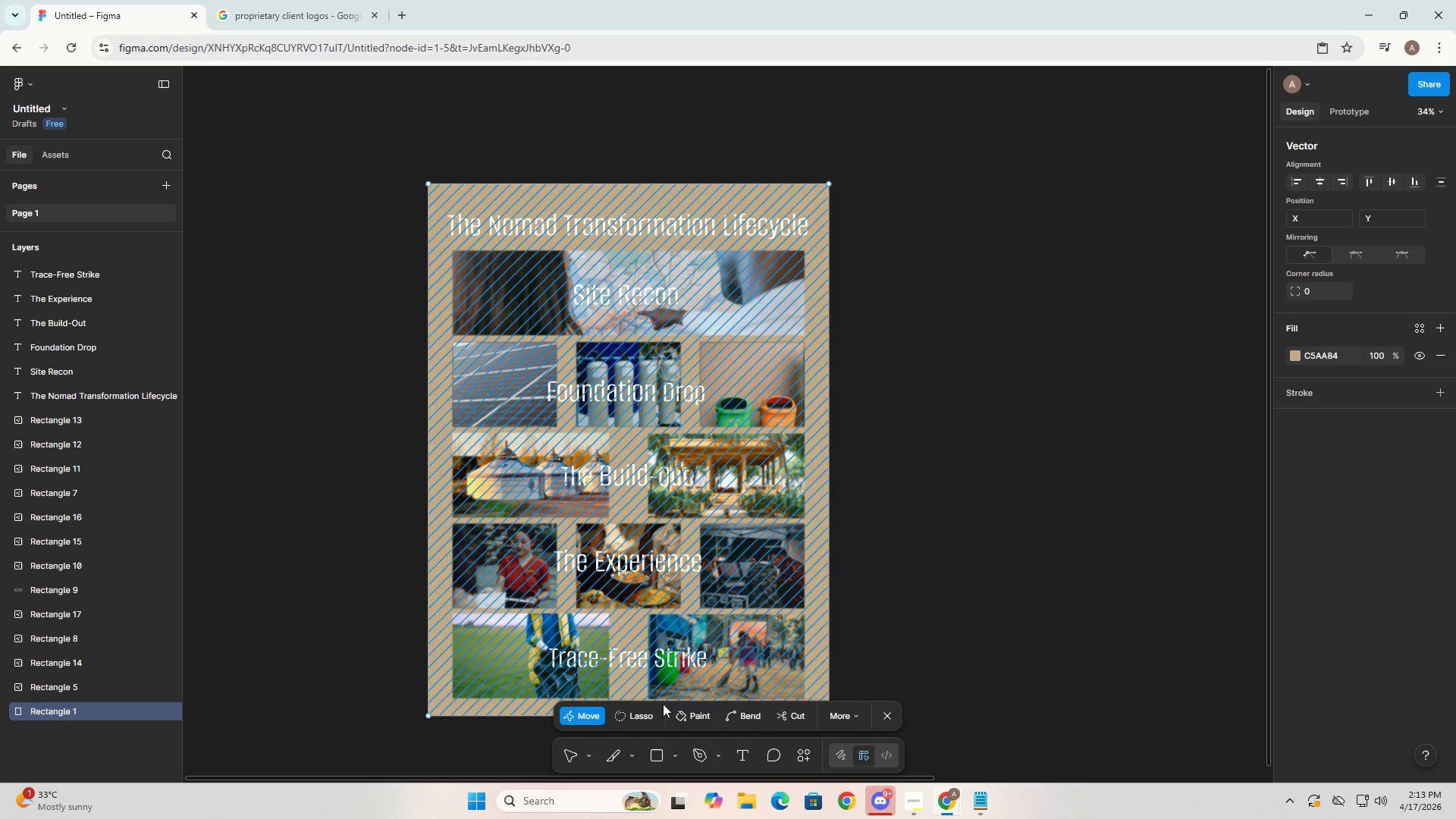 
left_click([987, 646])
 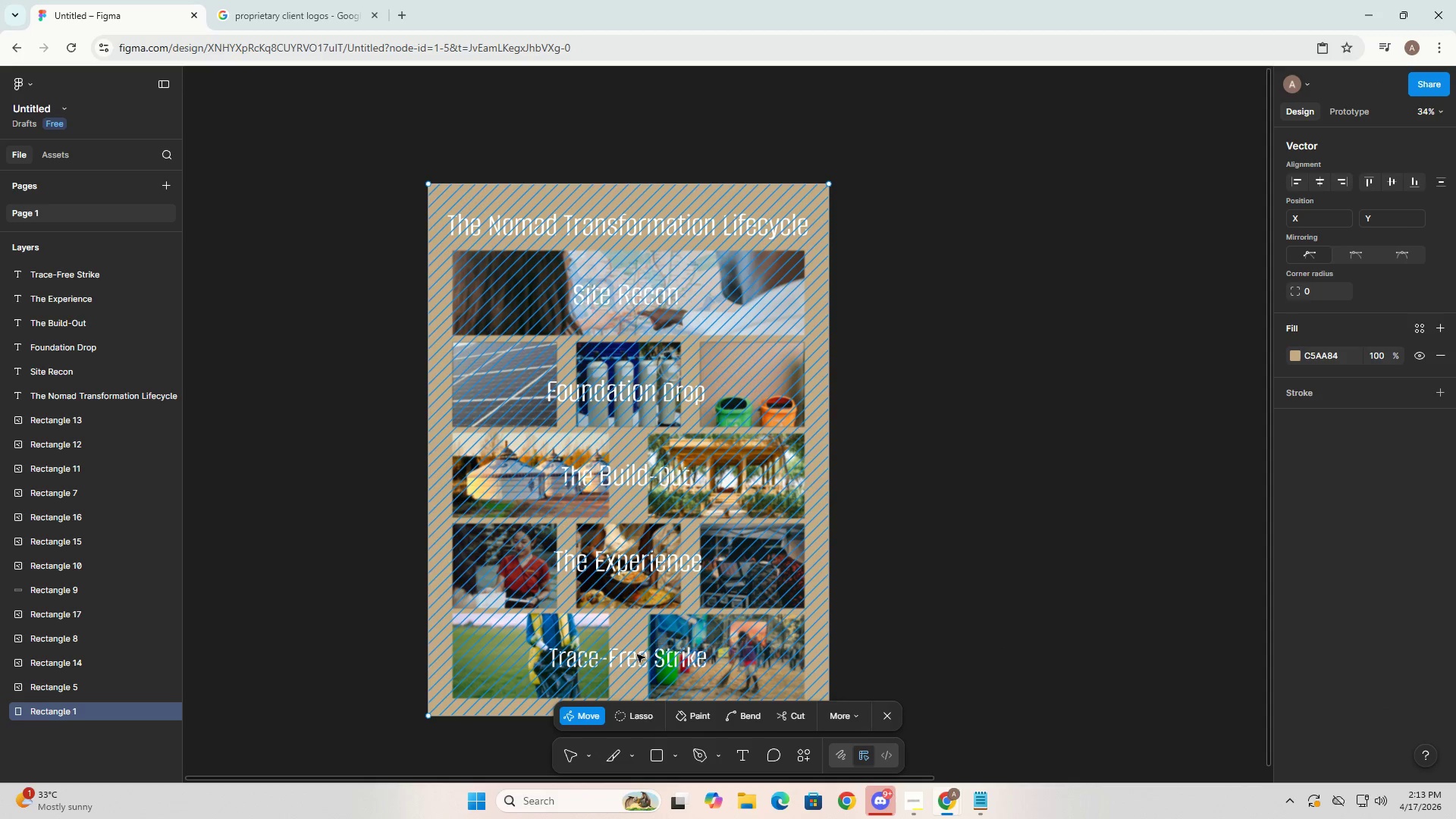 
key(Escape)
 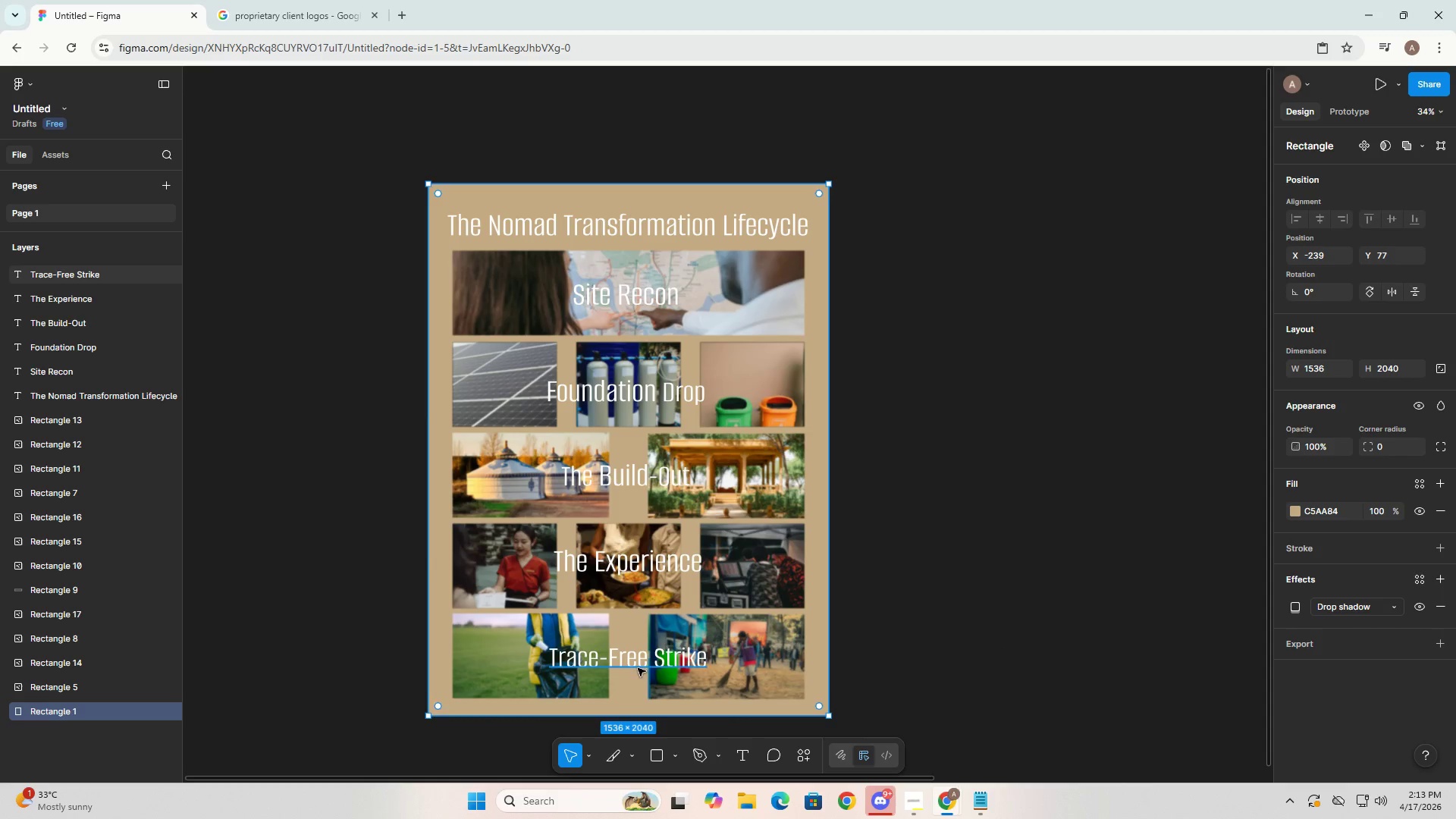 
left_click([634, 667])
 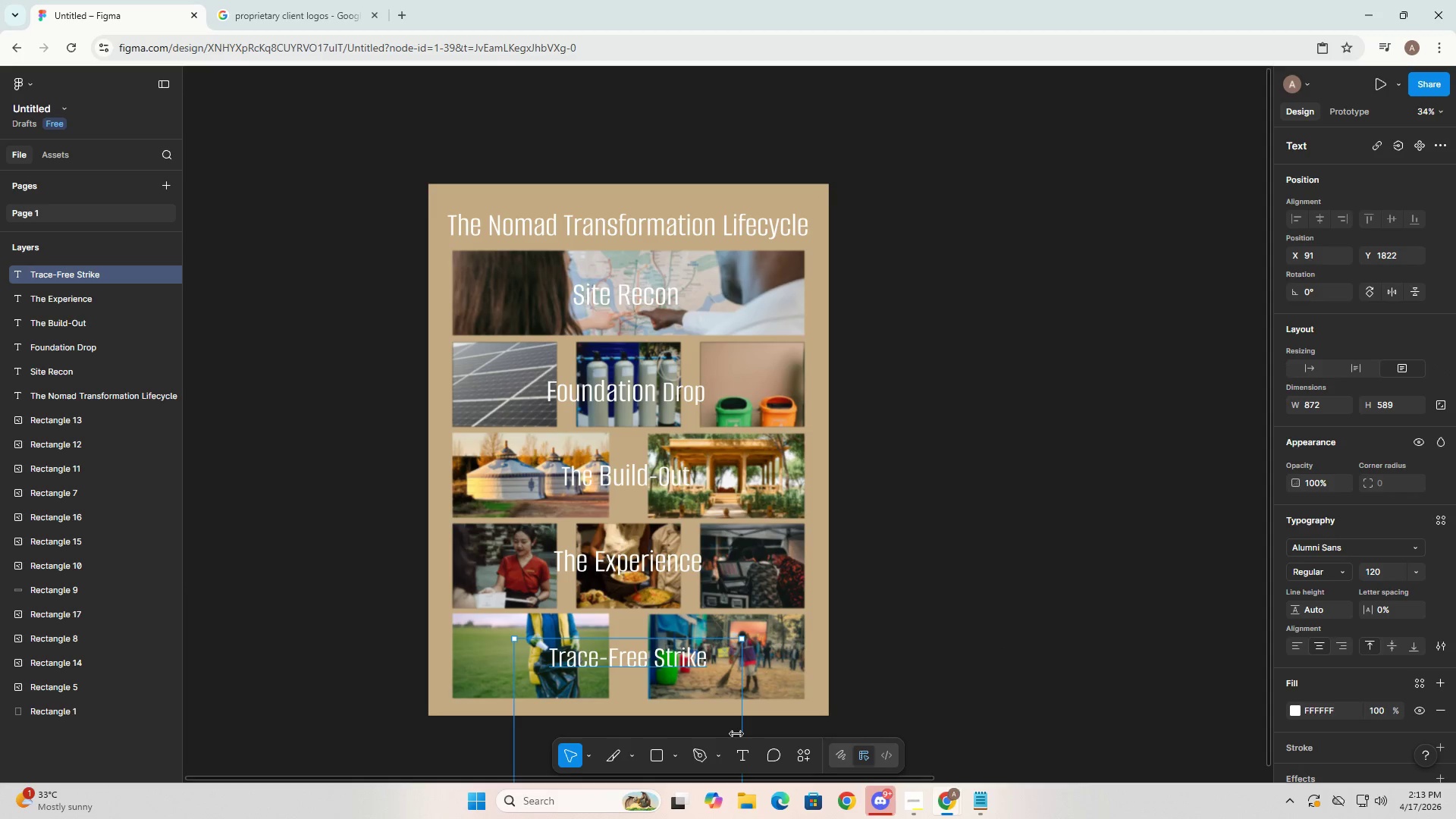 
double_click([726, 725])
 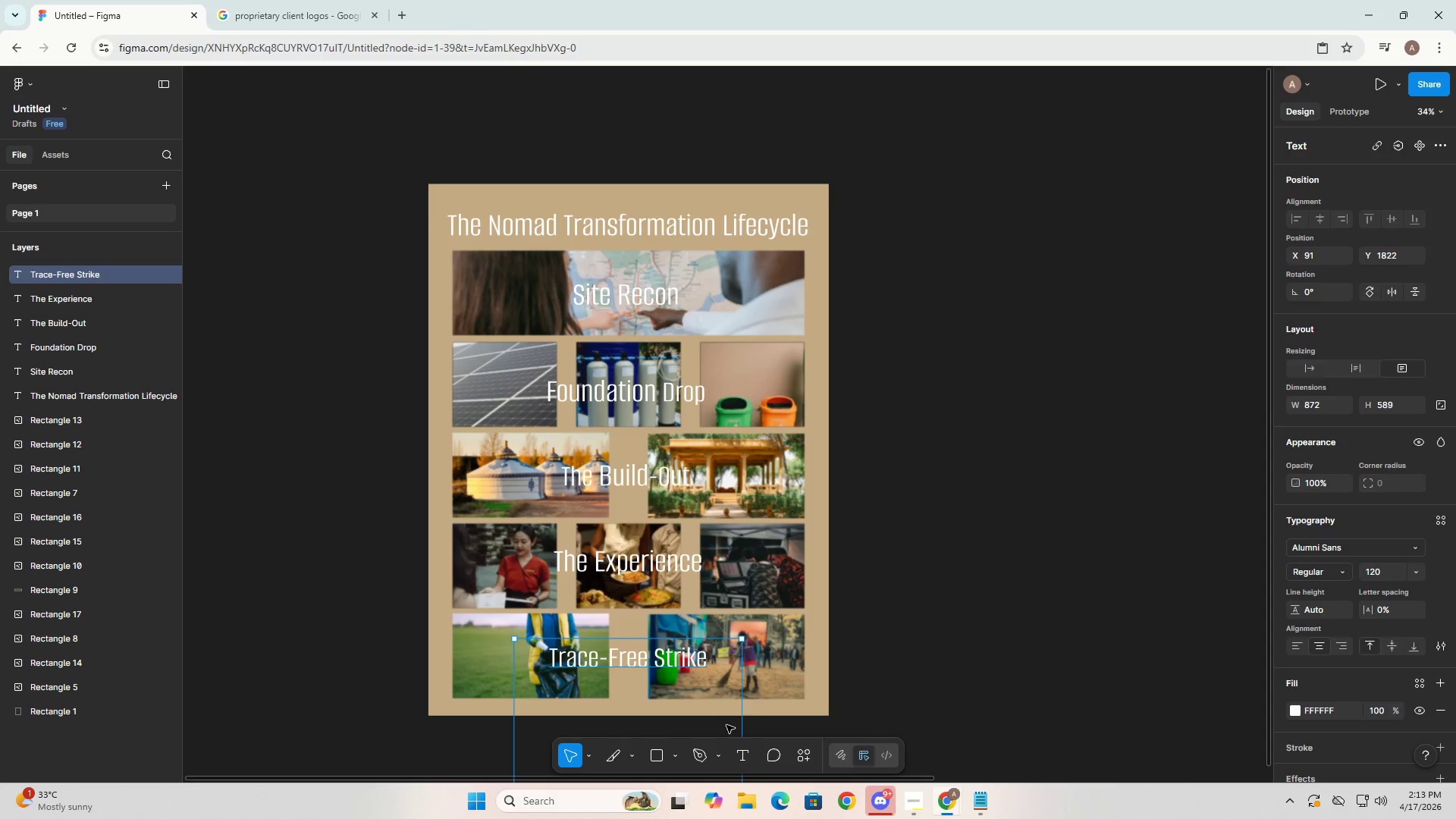 
triple_click([726, 725])
 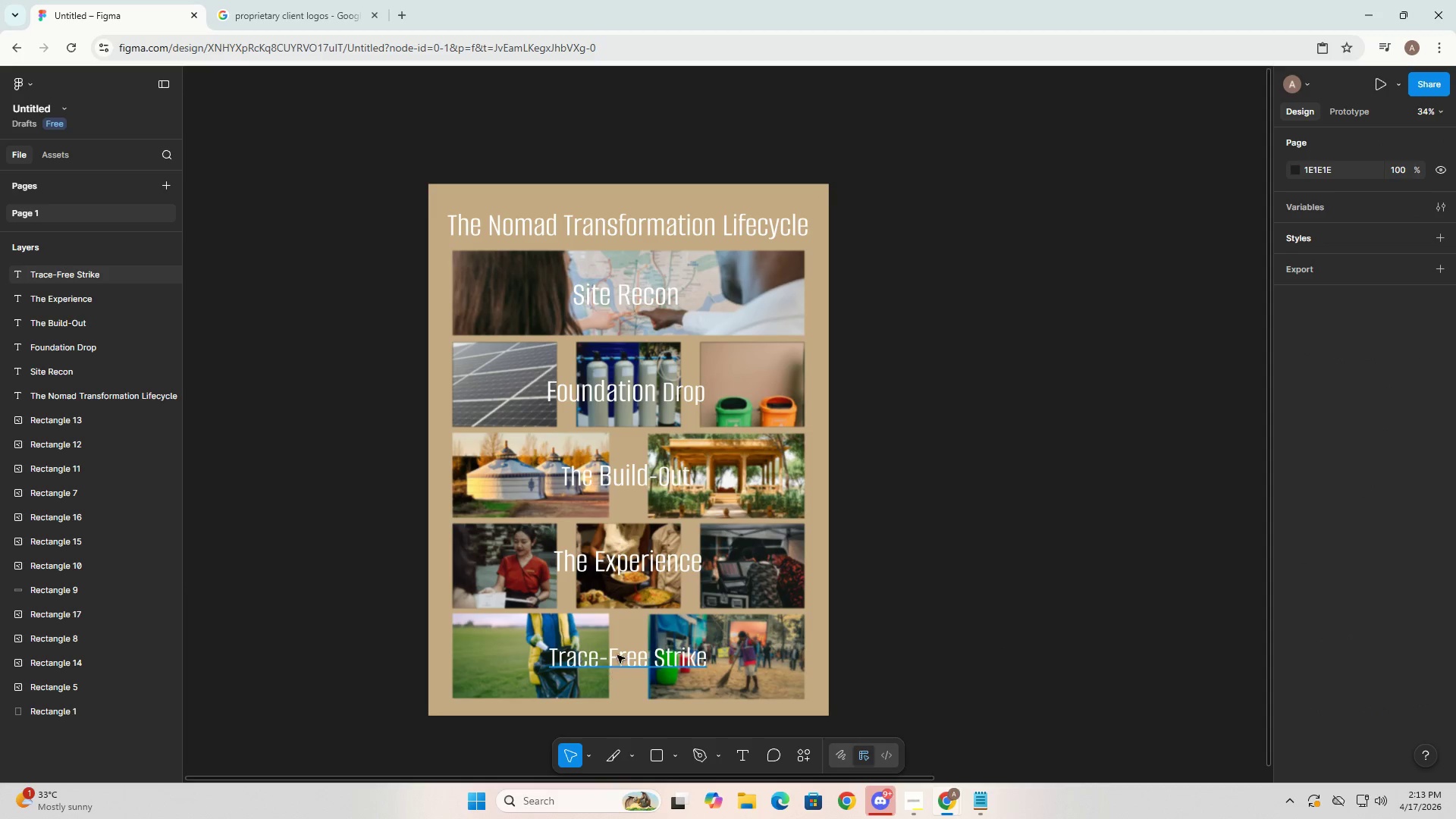 
double_click([618, 654])
 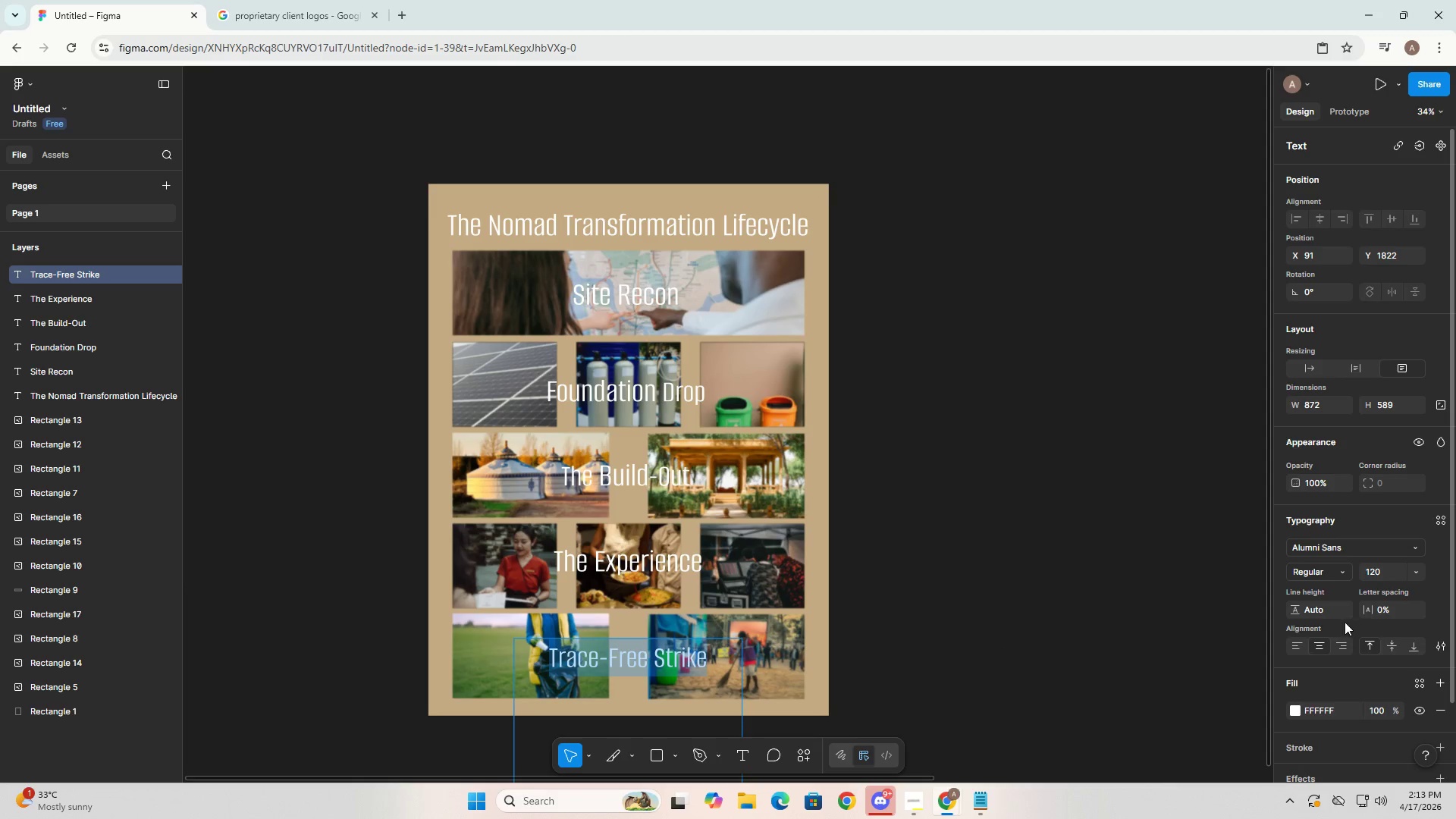 
left_click([1383, 567])
 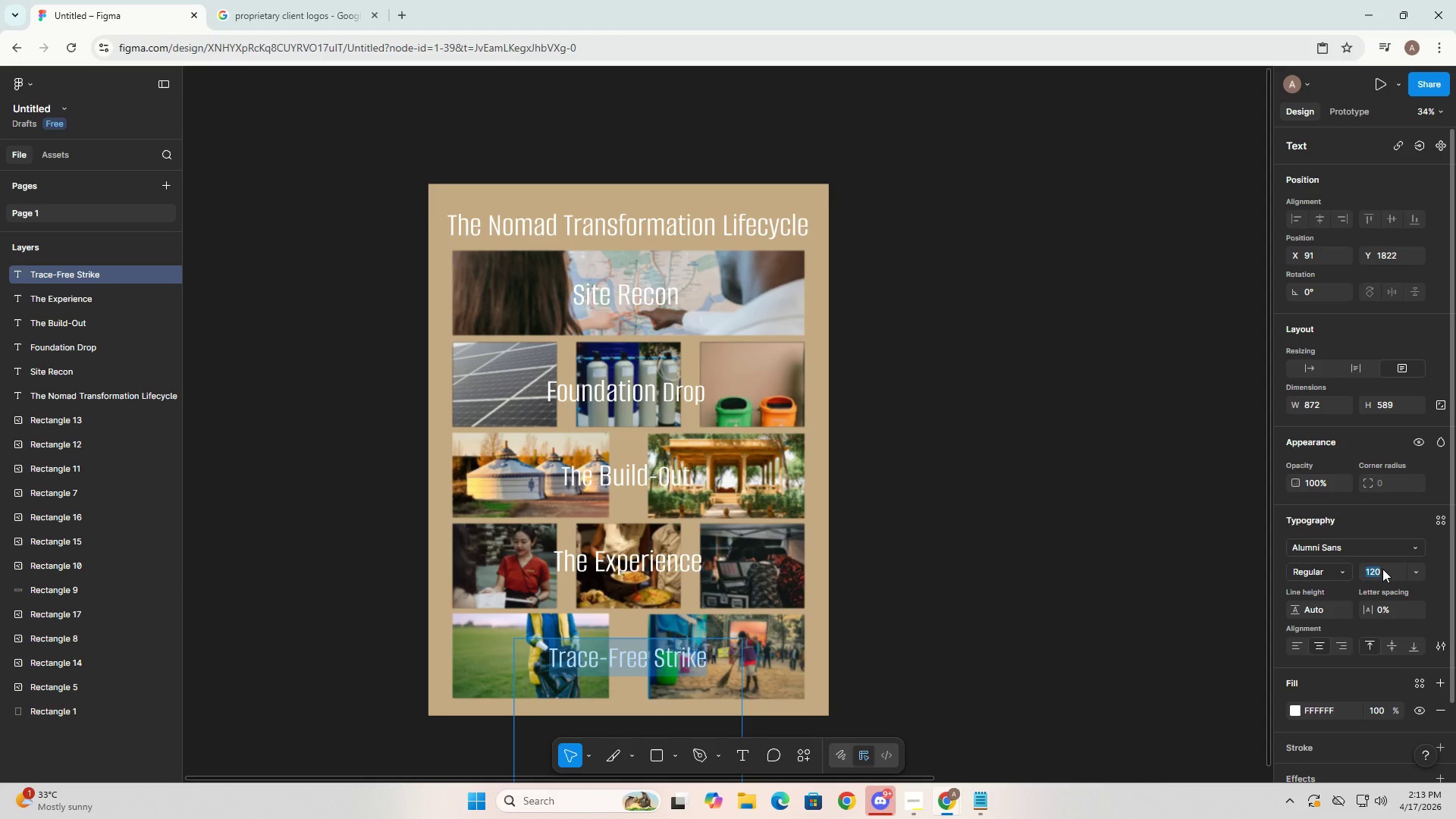 
key(Numpad1)
 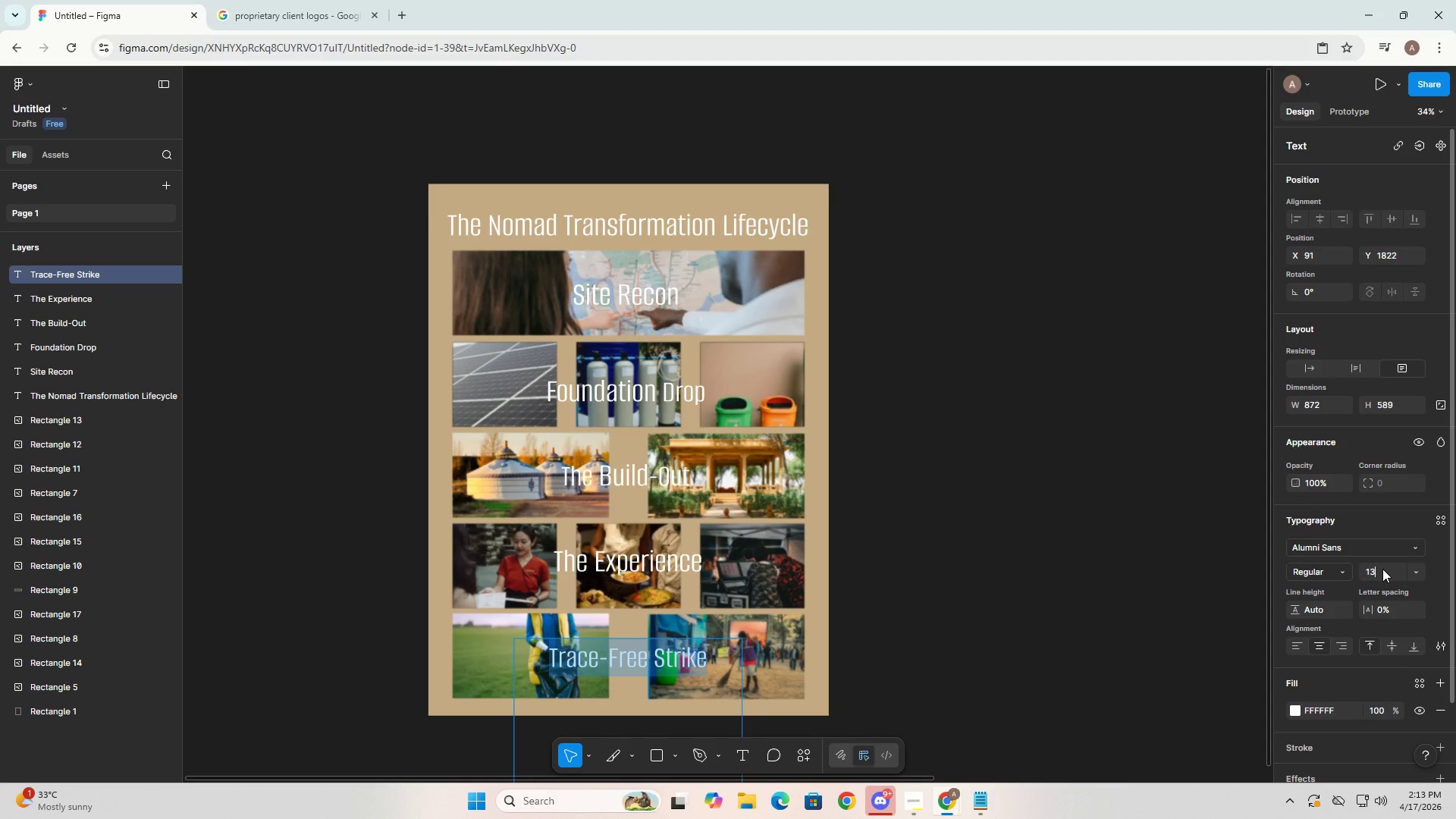 
key(Numpad3)
 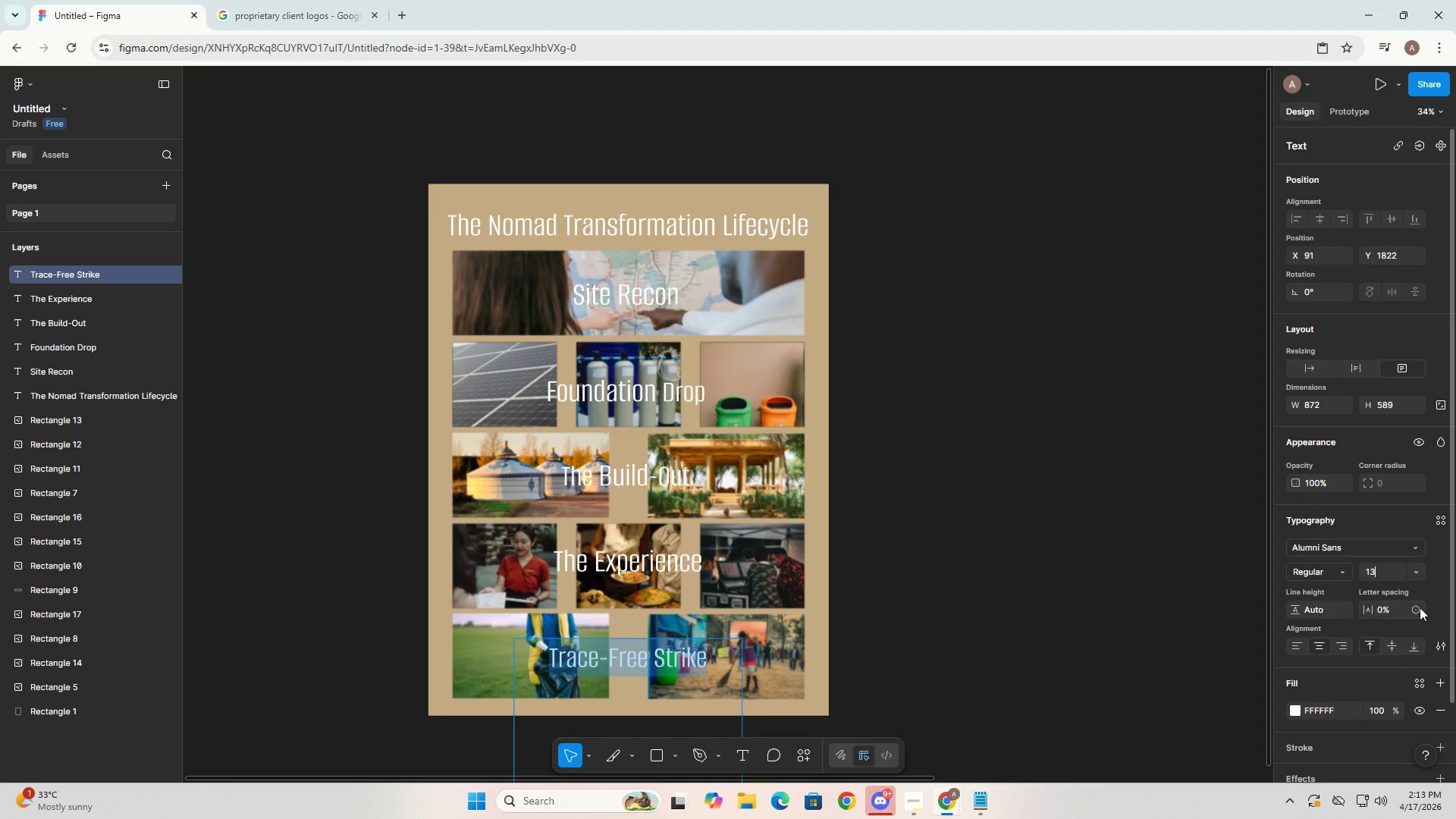 
key(Numpad0)
 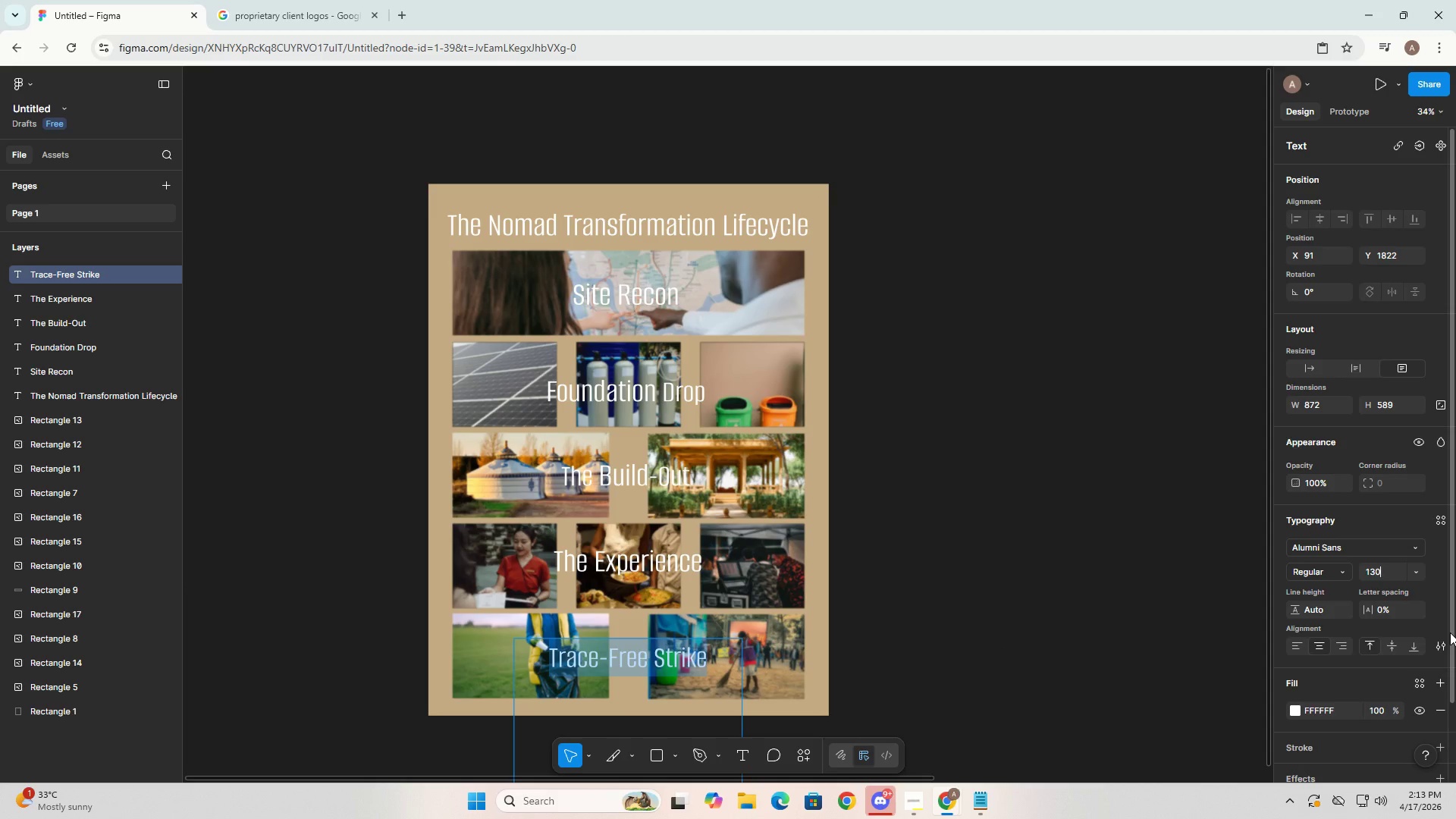 
key(Enter)
 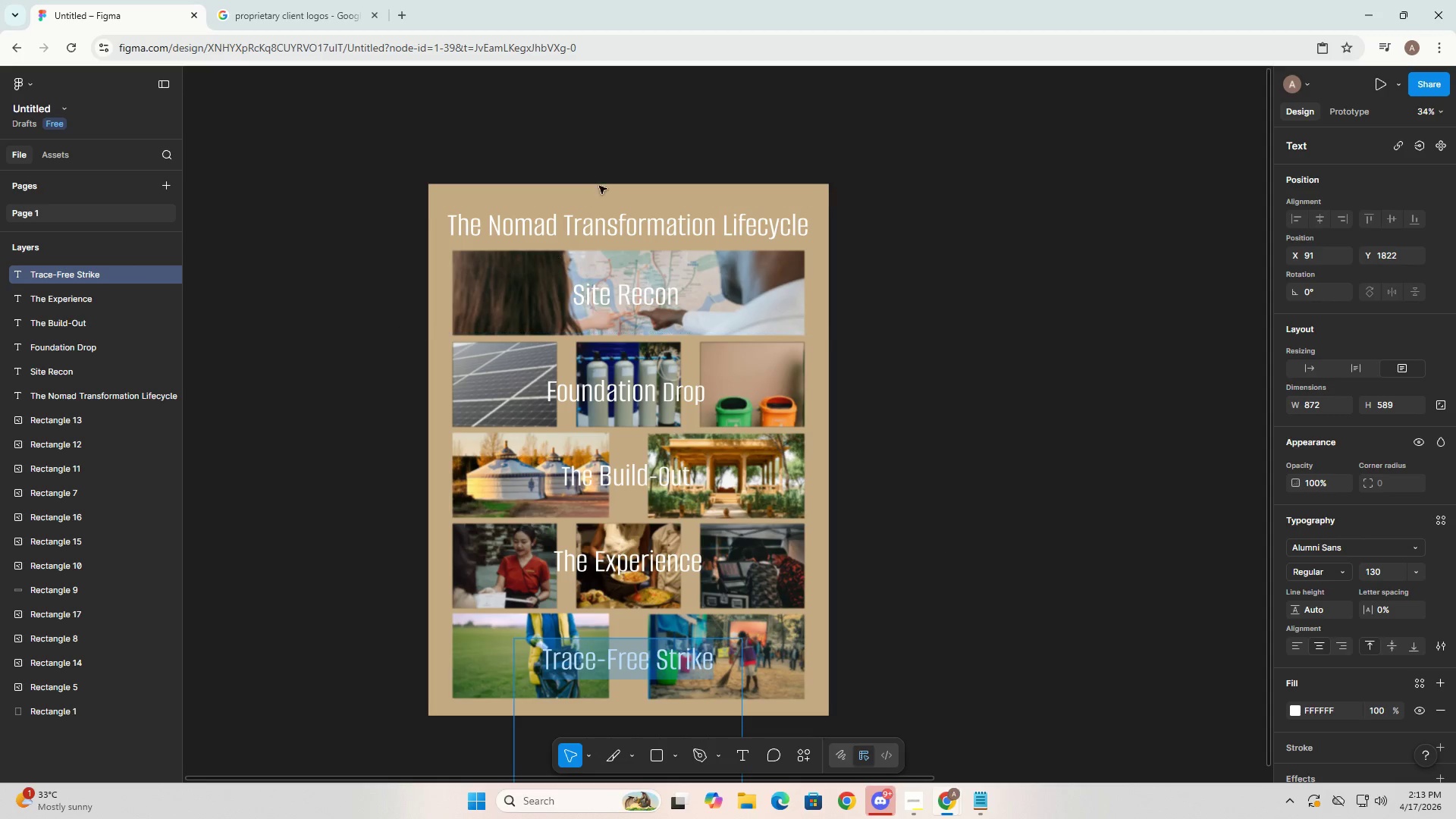 
left_click([304, 0])
 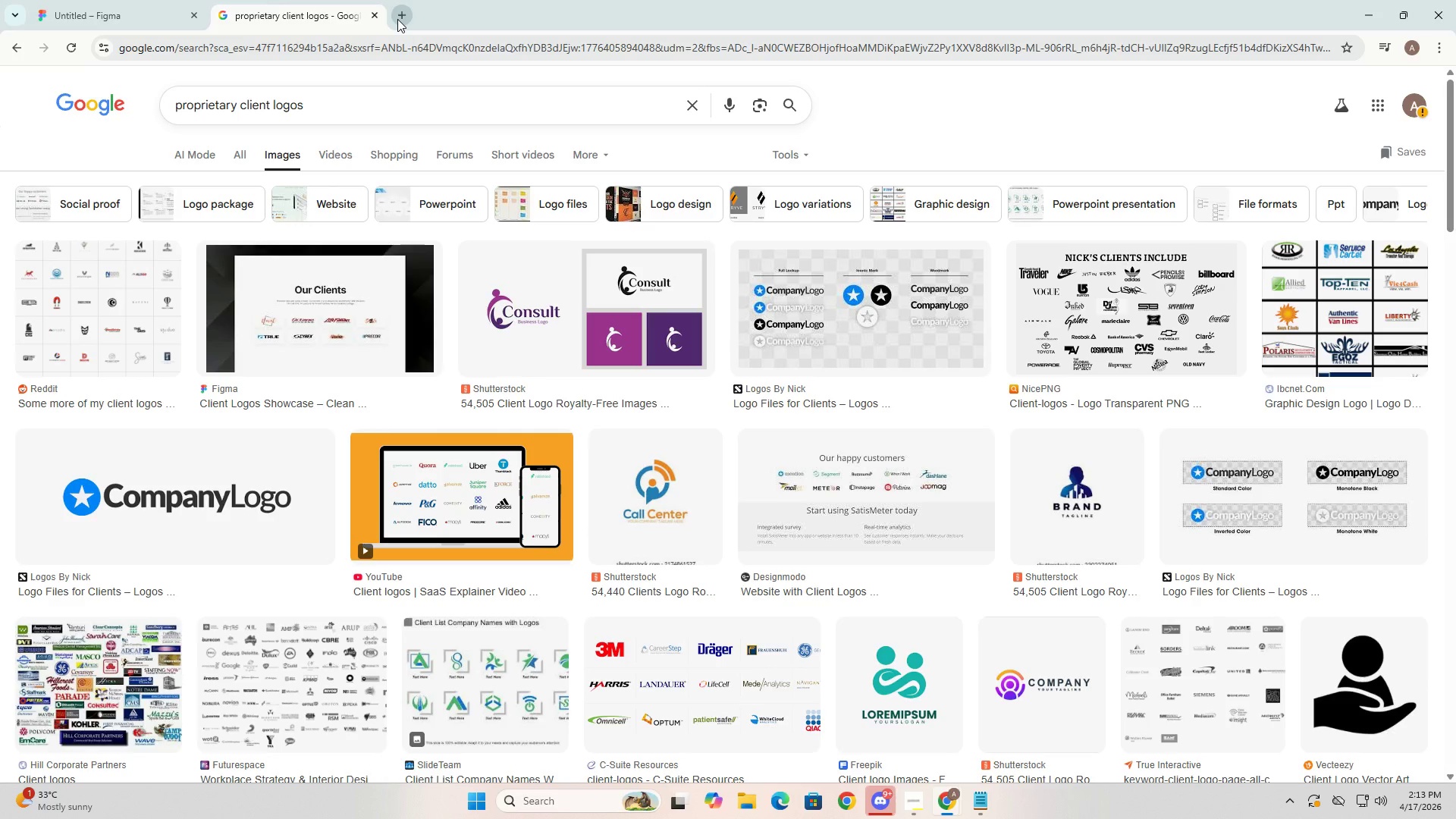 
wait(7.33)
 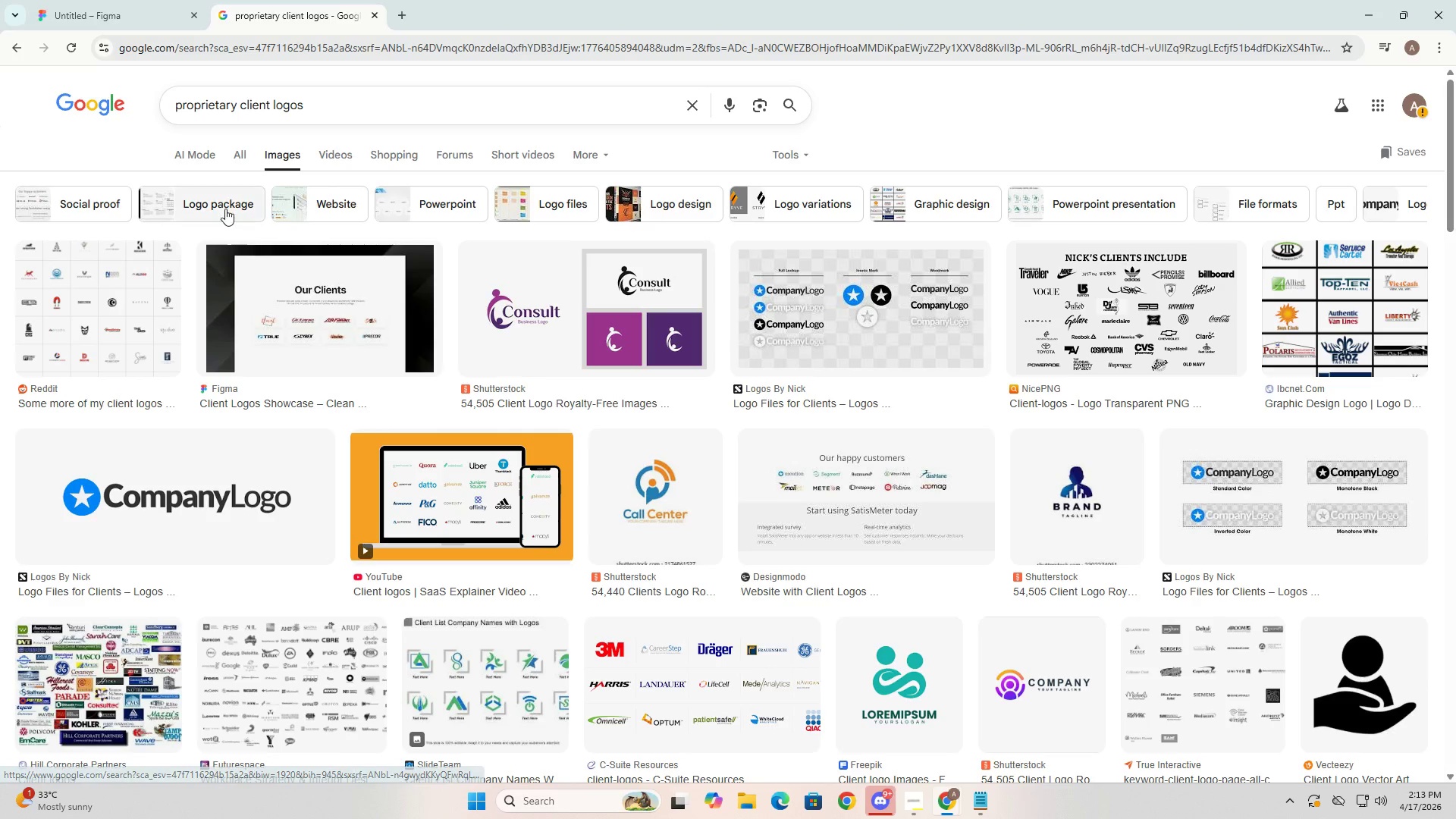 
key(Alt+AltLeft)
 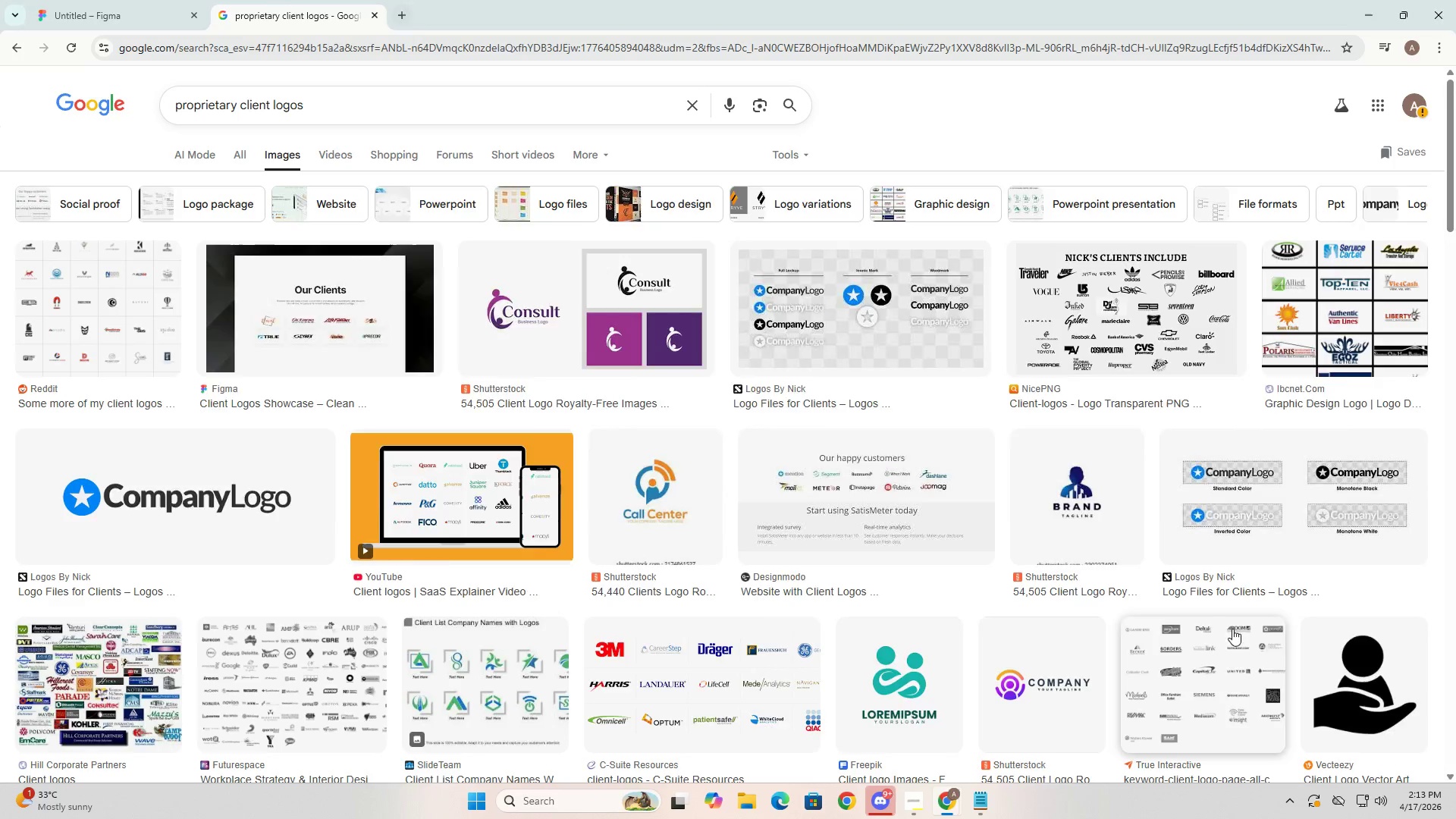 
key(Alt+Tab)
 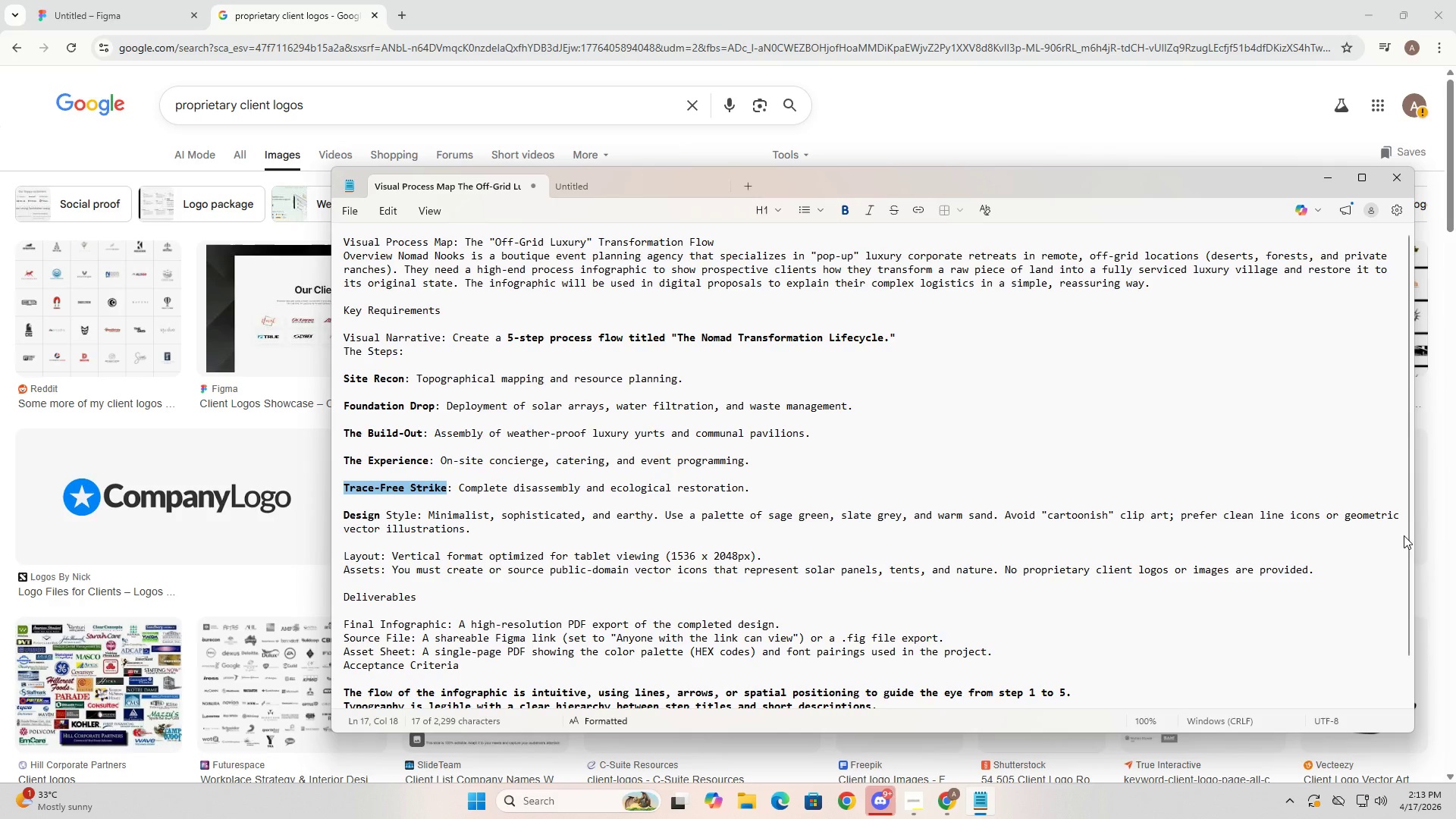 
key(Alt+AltLeft)
 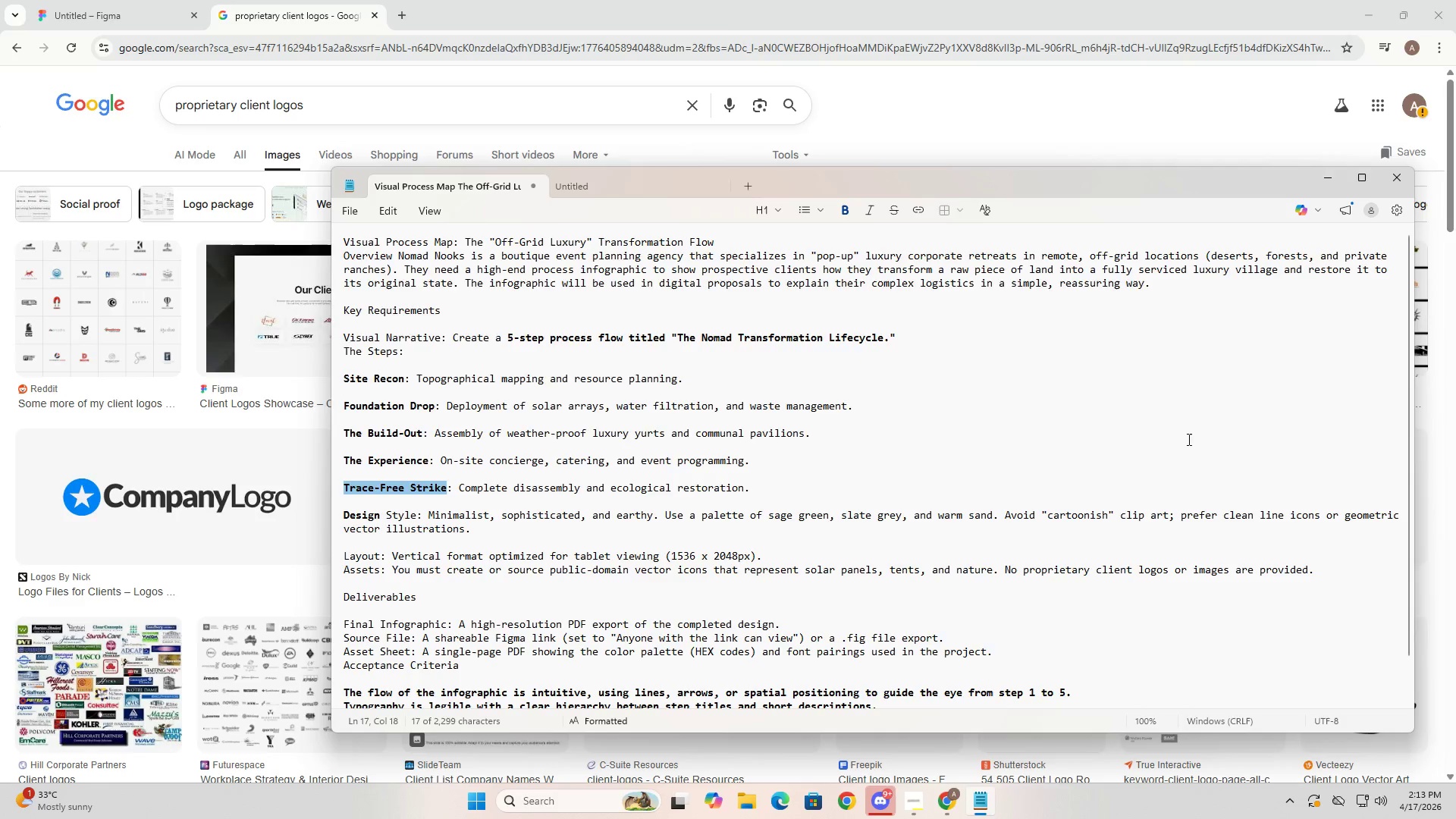 
key(Alt+Tab)
 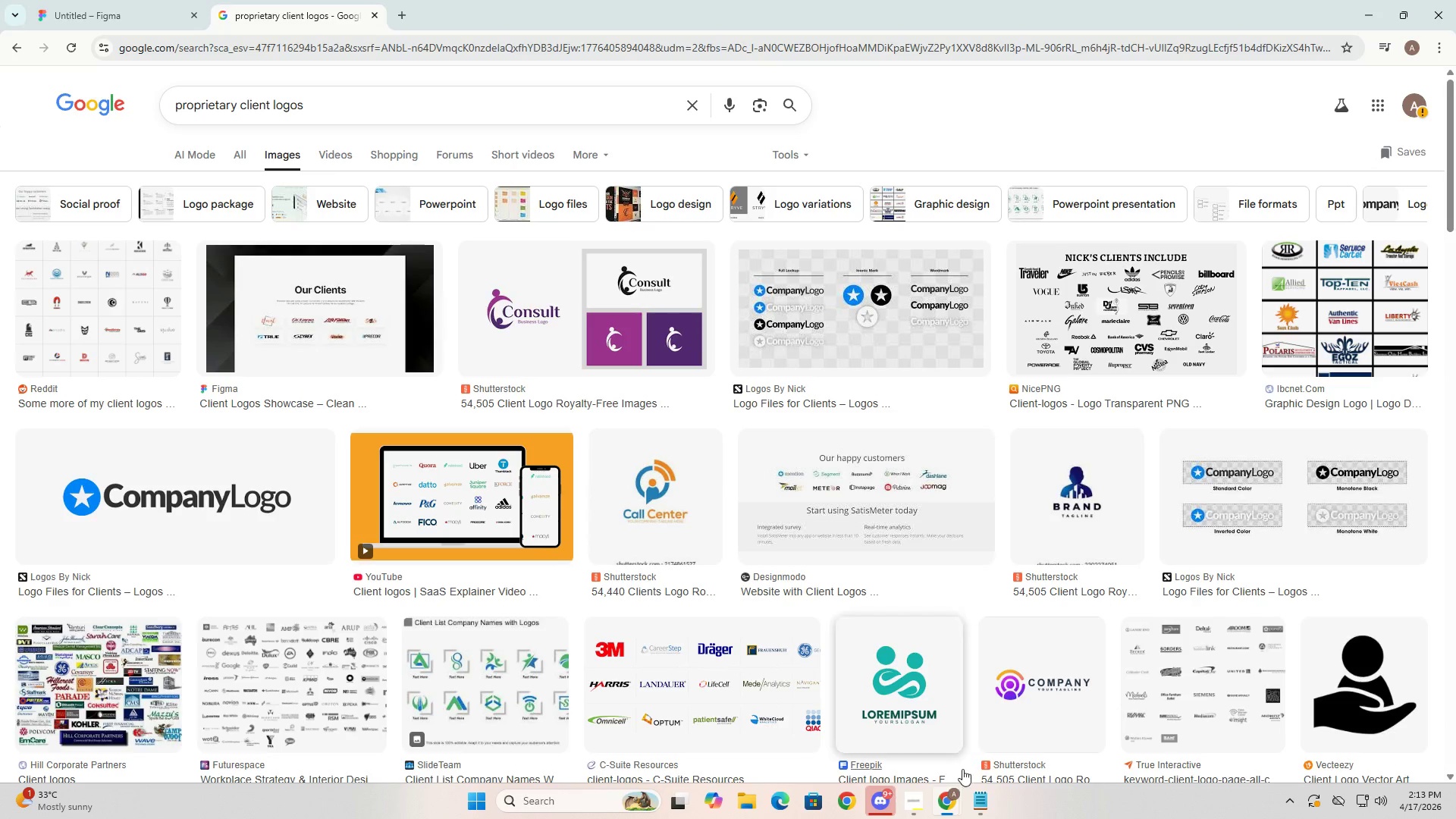 
left_click([972, 814])
 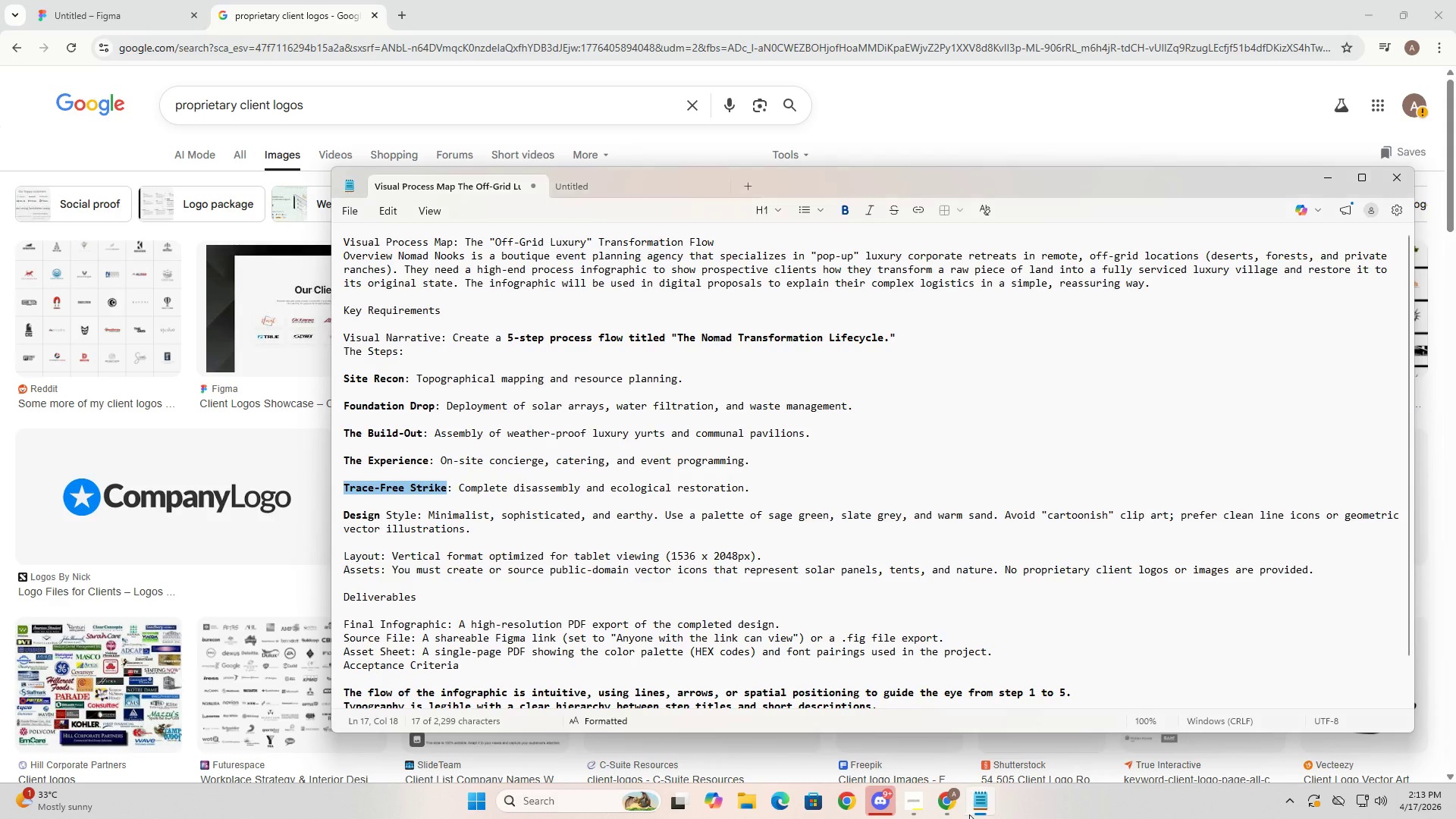 
left_click([957, 812])
 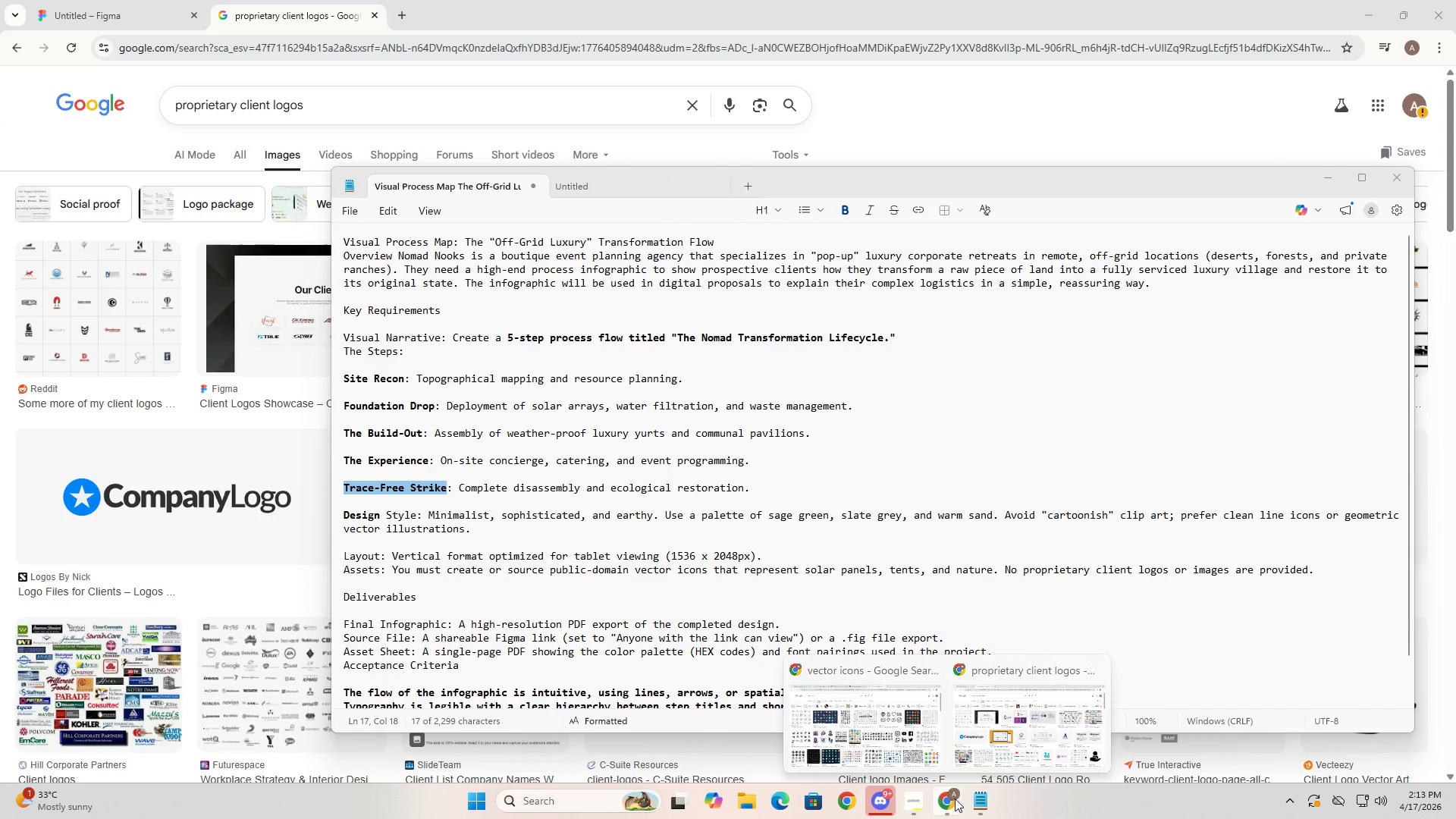 
double_click([1000, 733])
 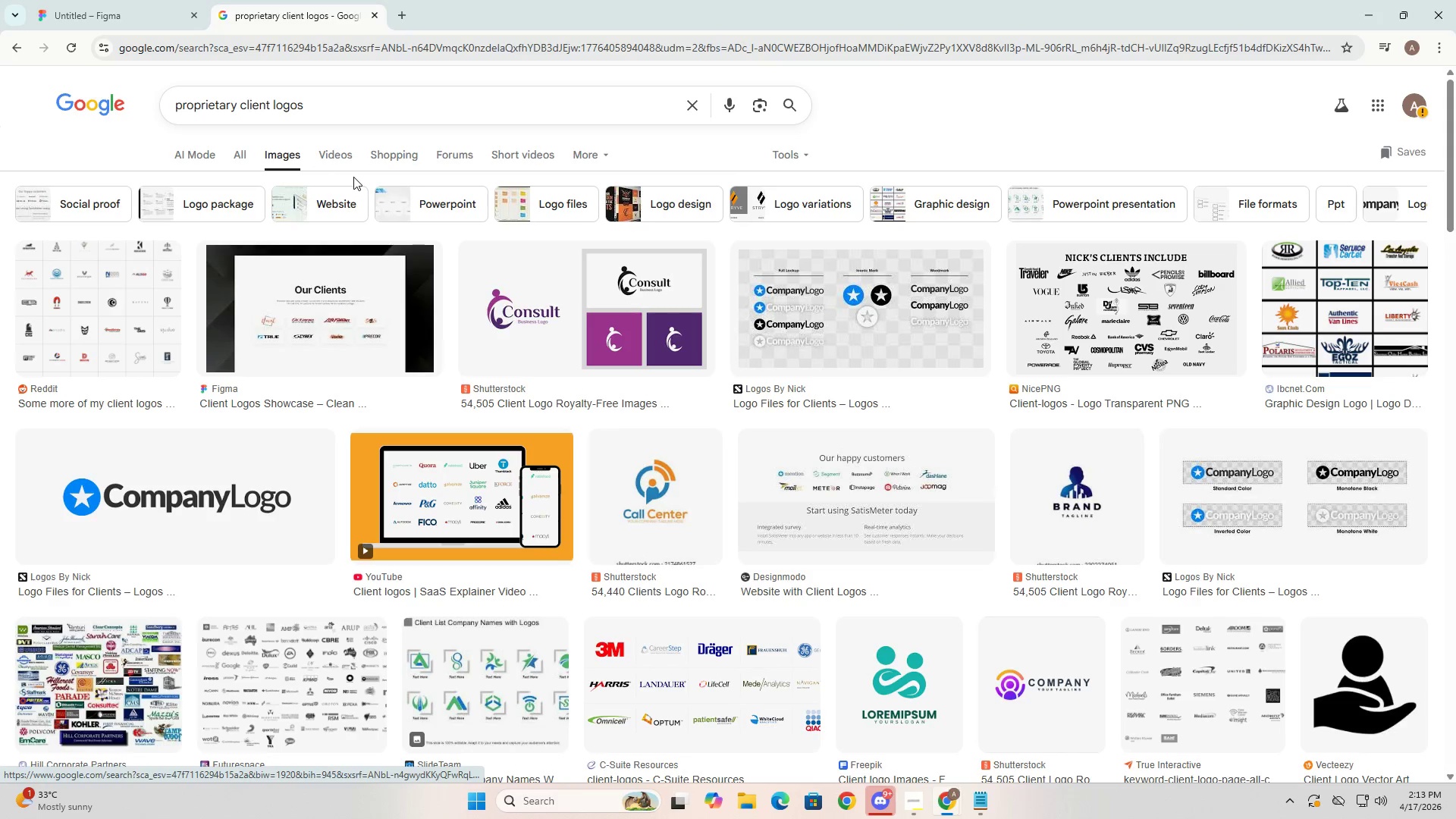 
left_click([24, 0])
 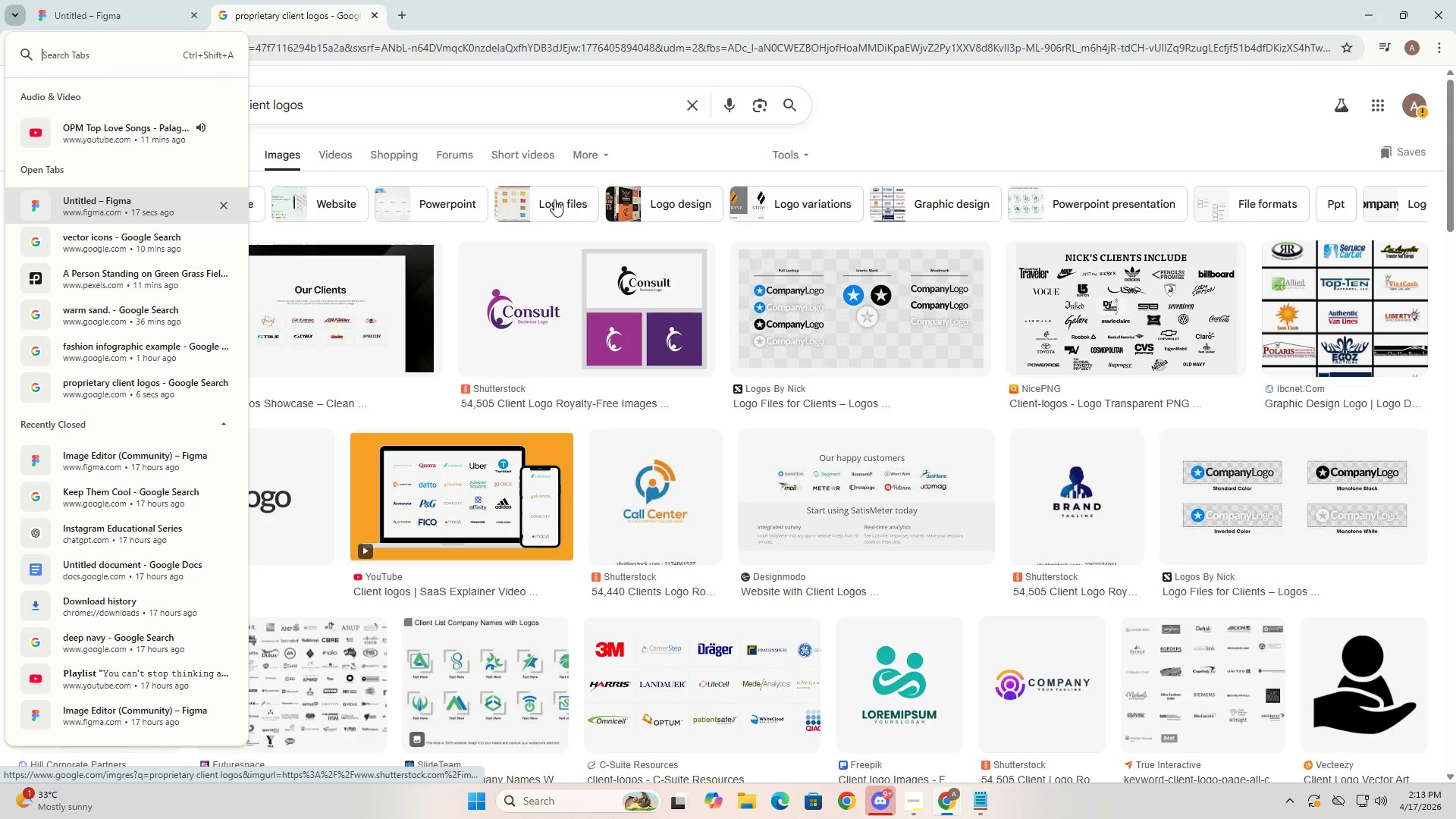 
left_click([152, 0])
 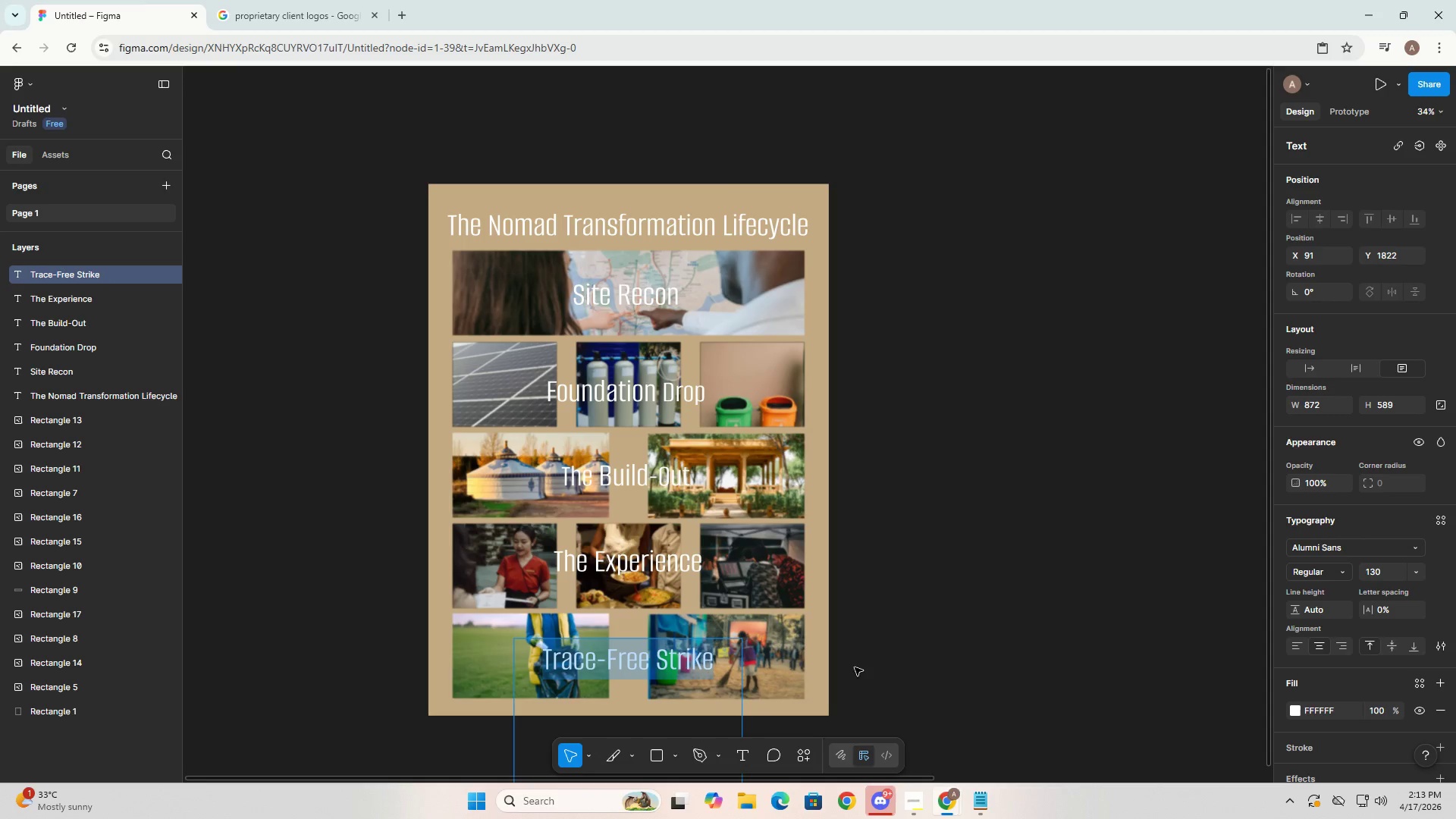 
left_click([826, 665])
 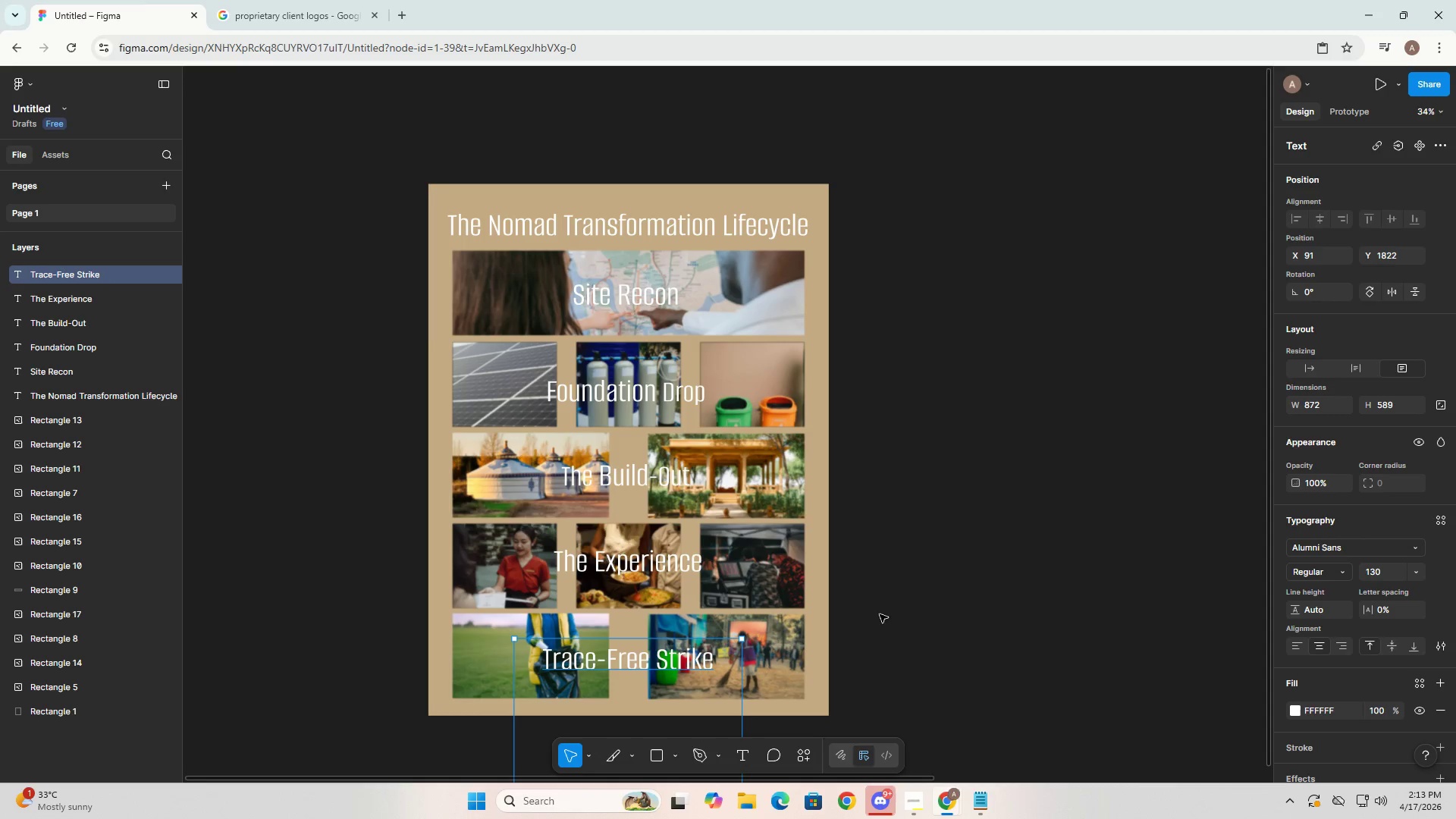 
key(Control+Z)
 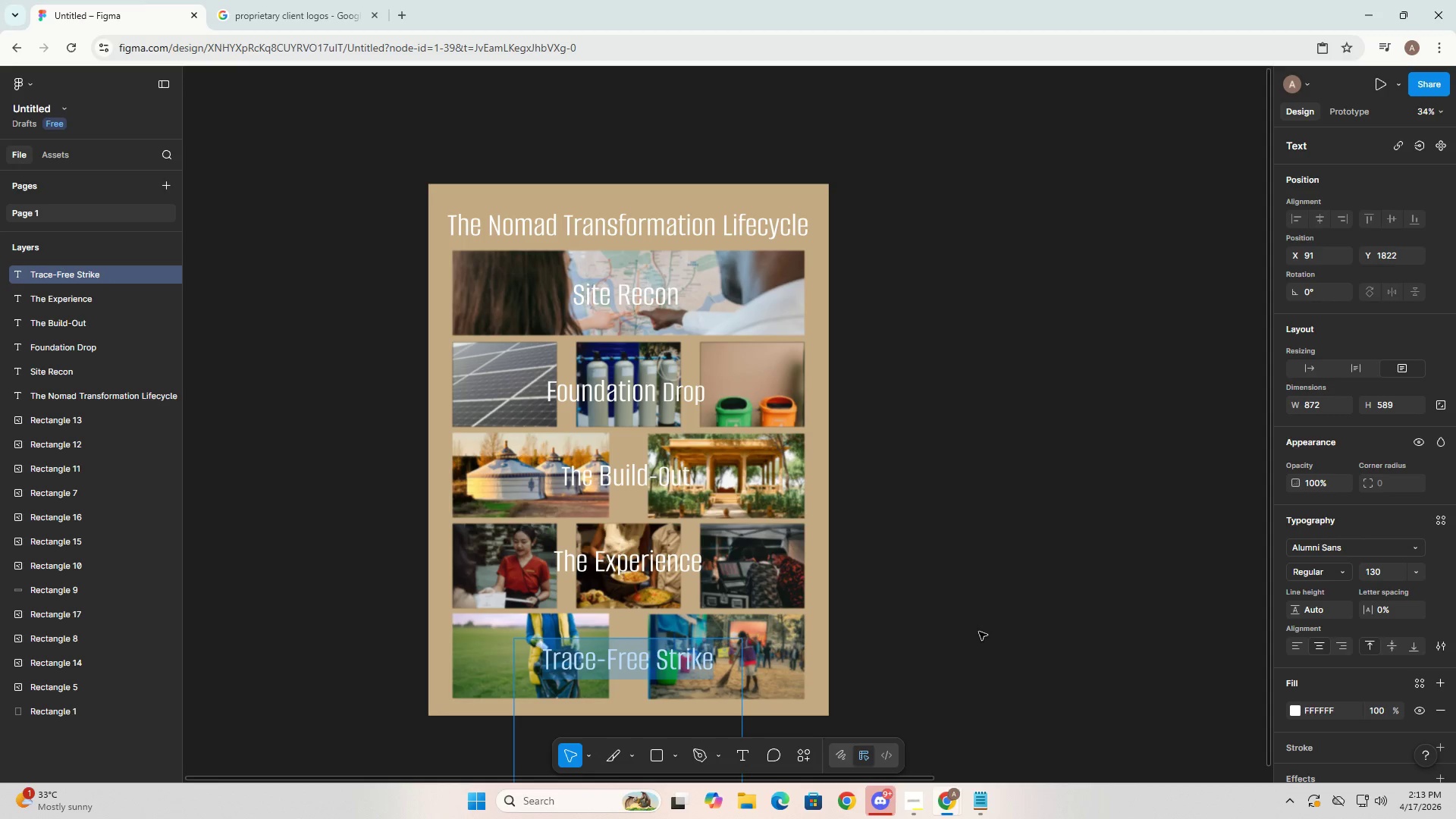 
left_click([979, 632])
 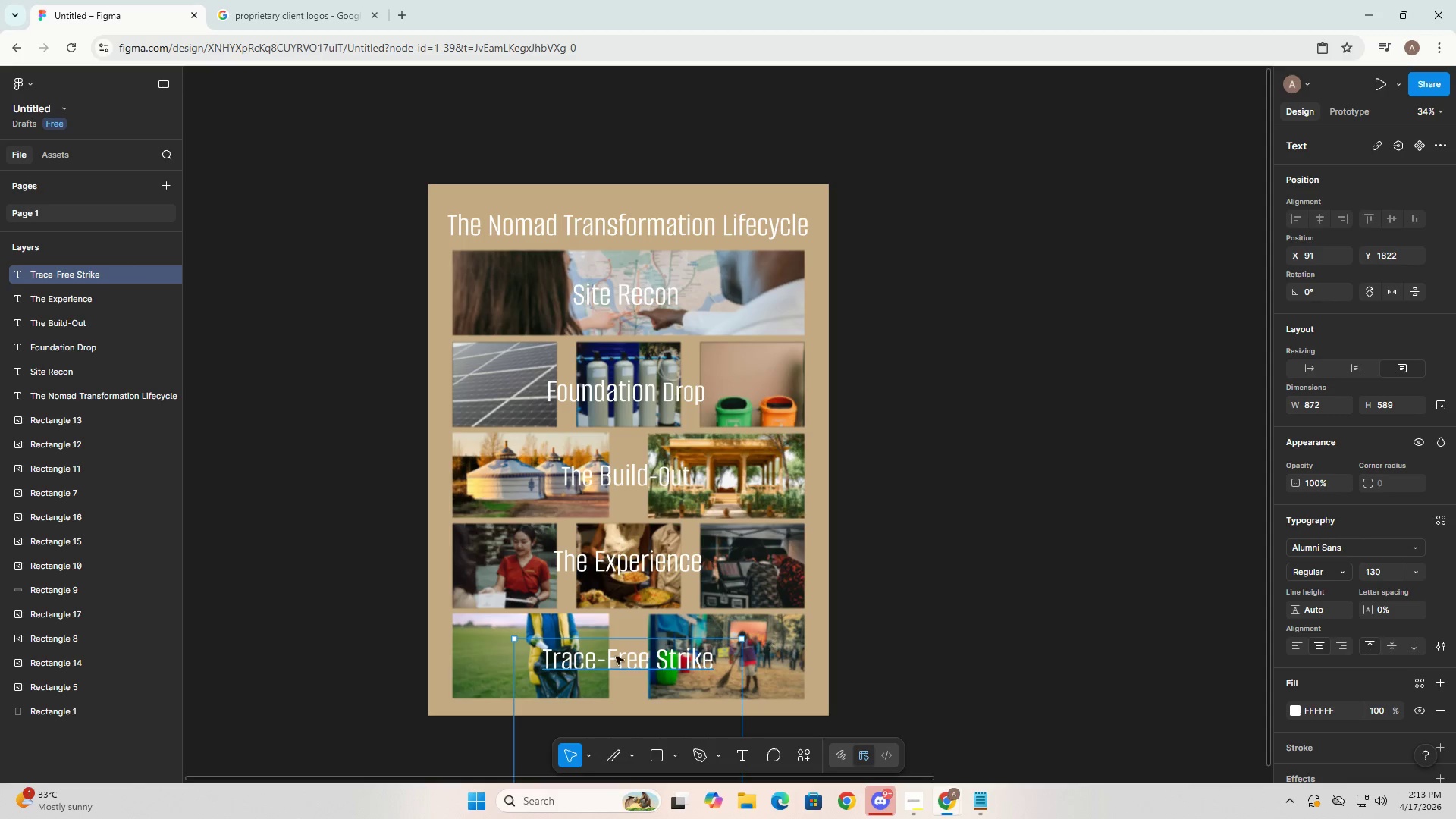 
left_click([608, 657])
 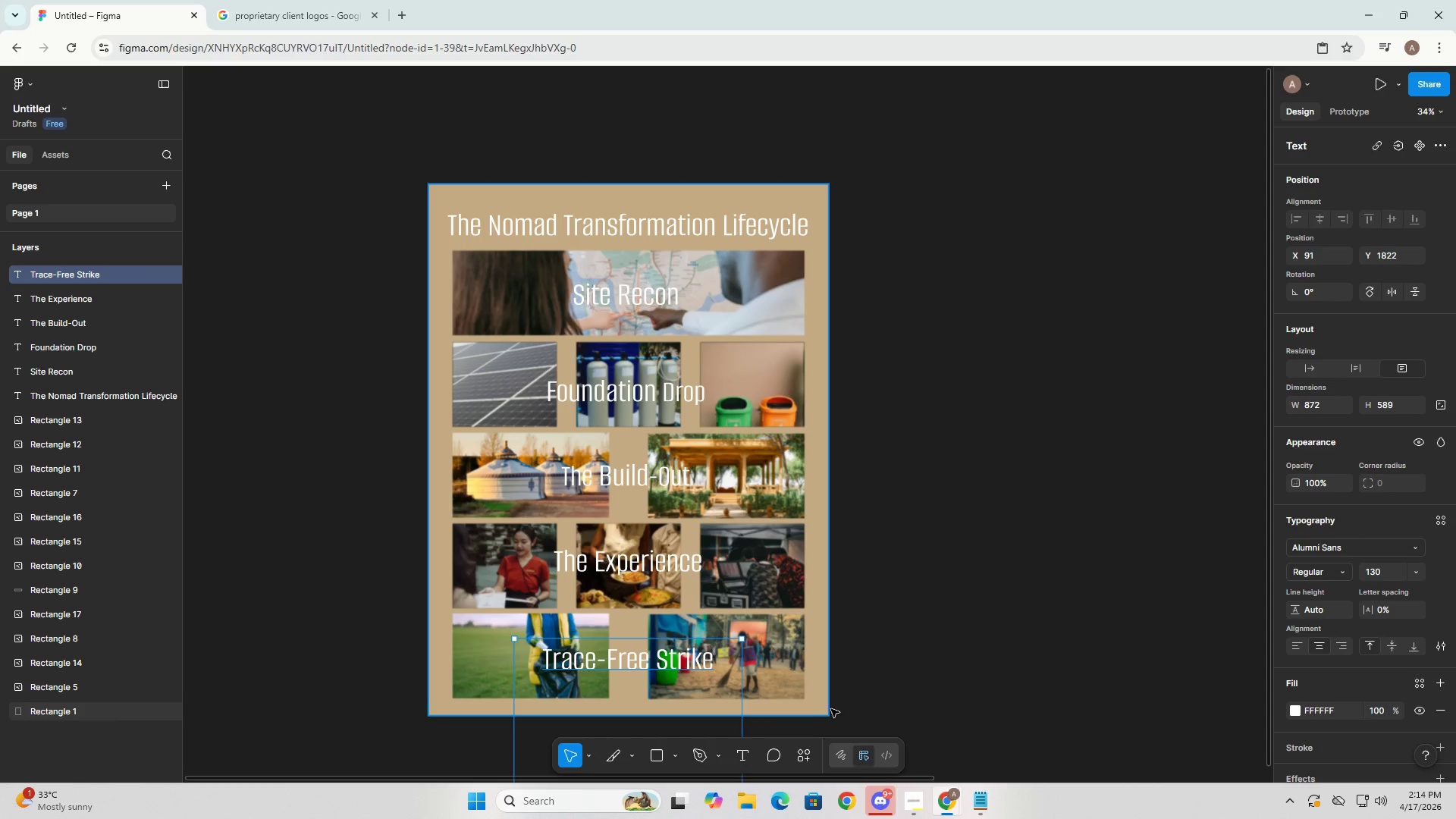 
left_click([821, 709])
 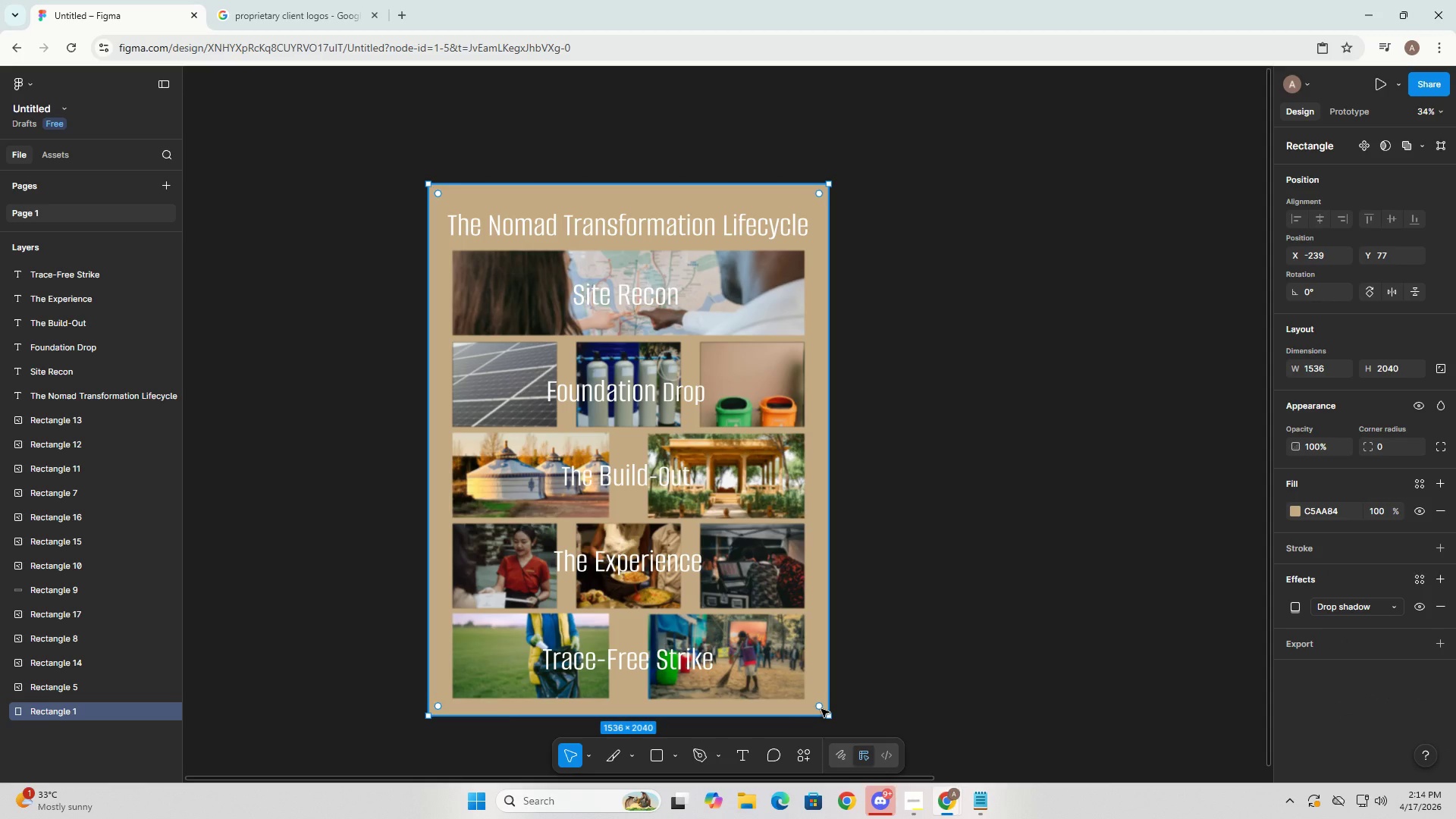 
key(Alt+AltLeft)
 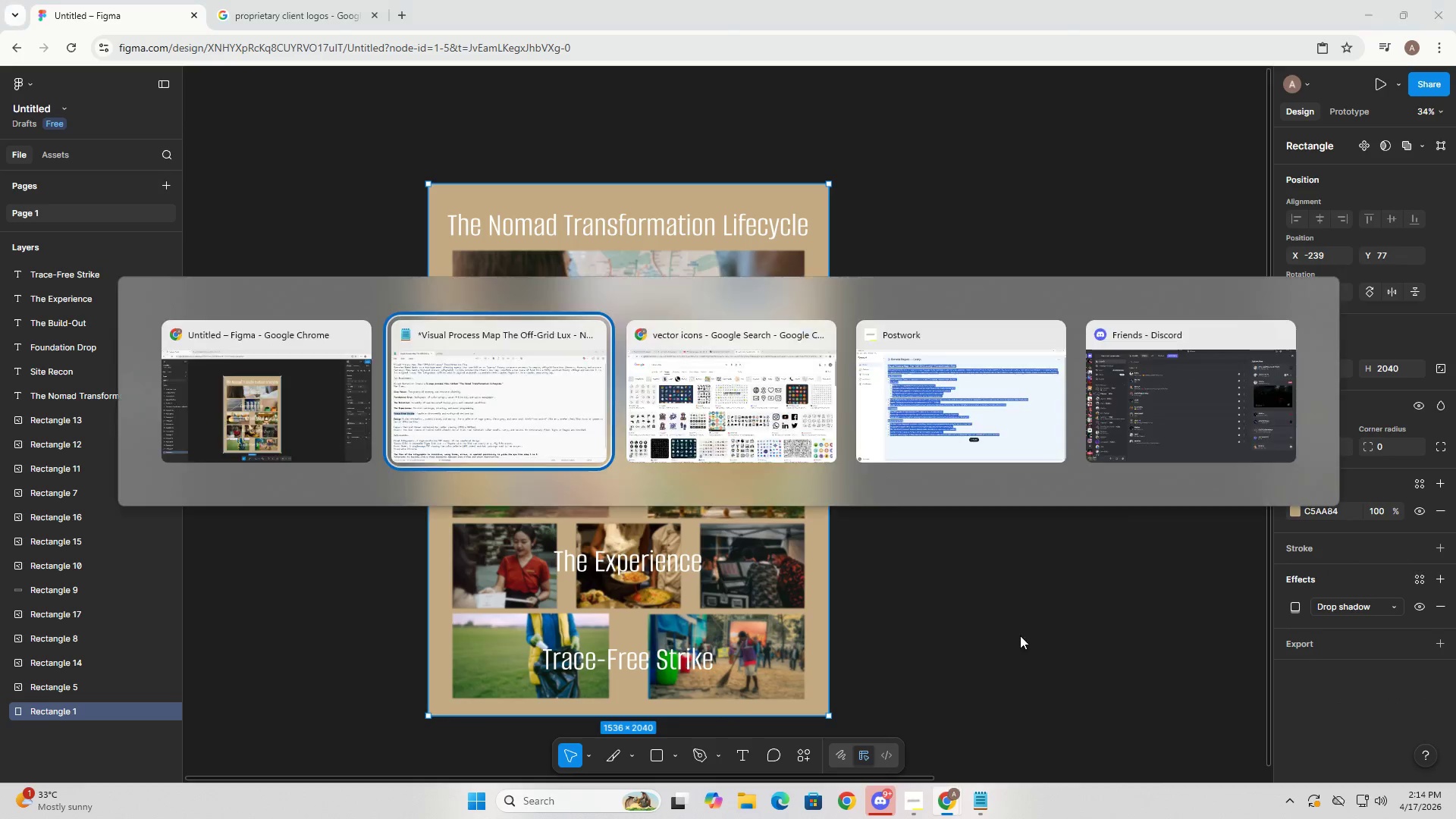 
key(Alt+Tab)
 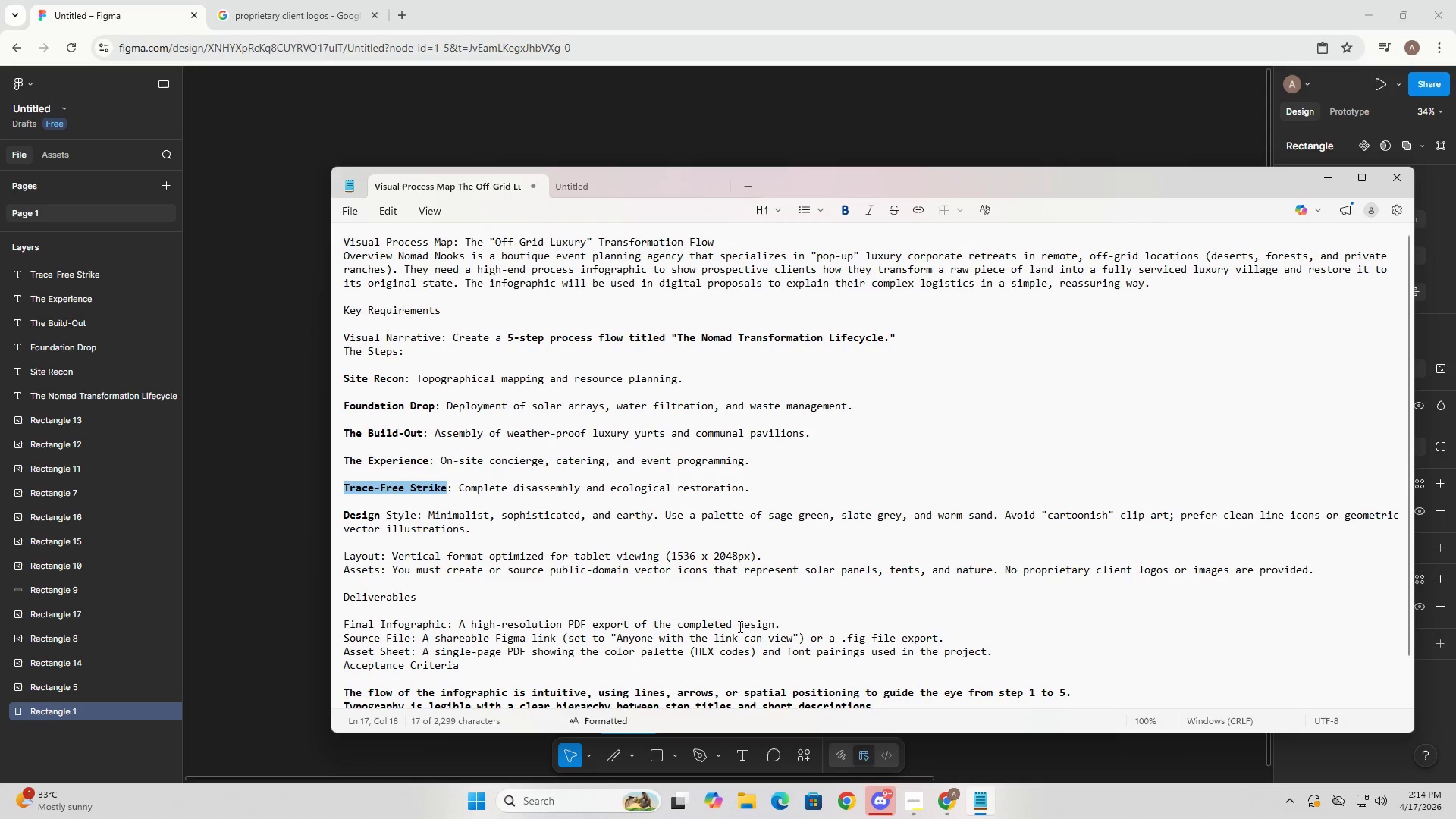 
key(Alt+AltLeft)
 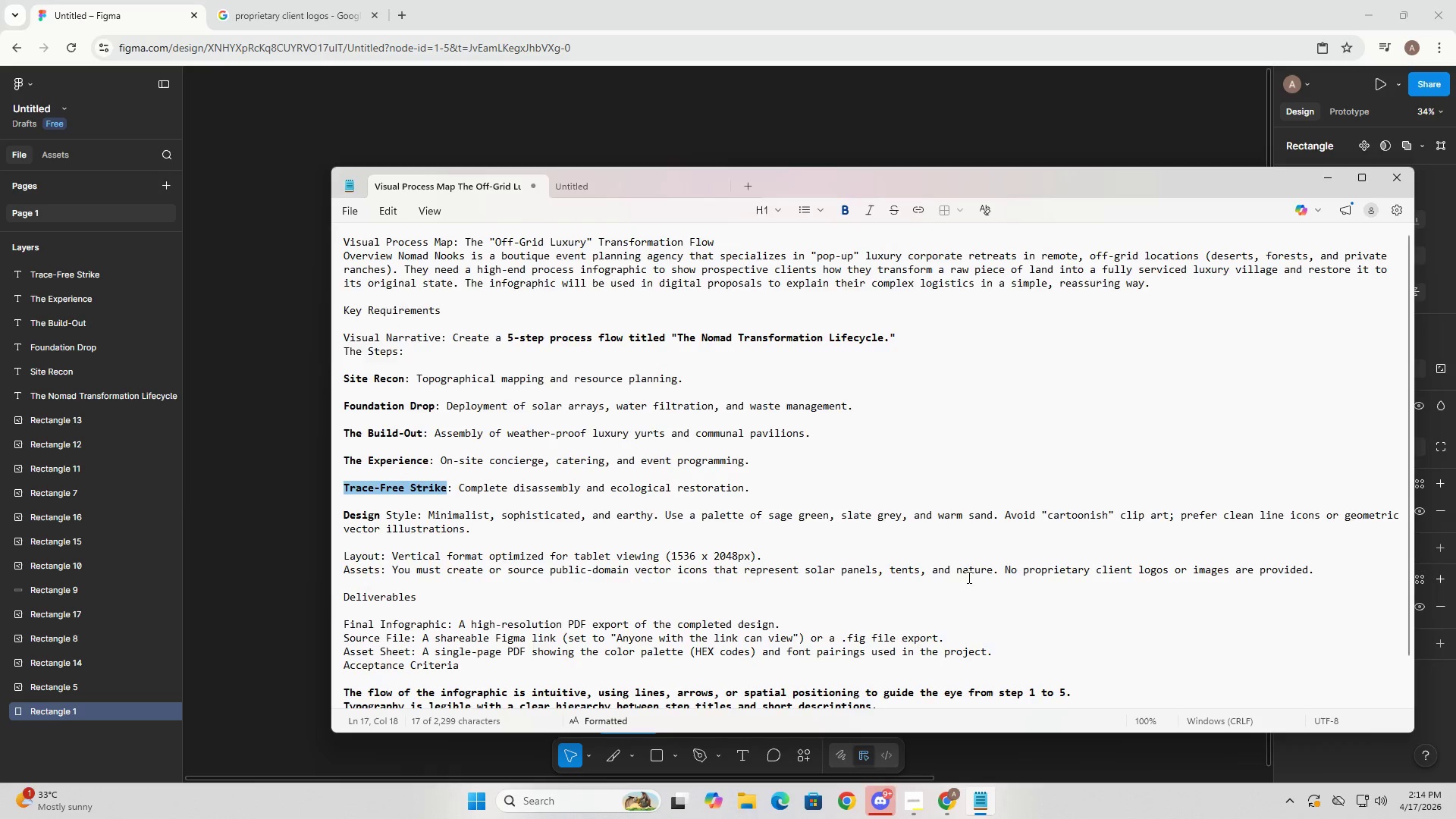 
key(Alt+Tab)
 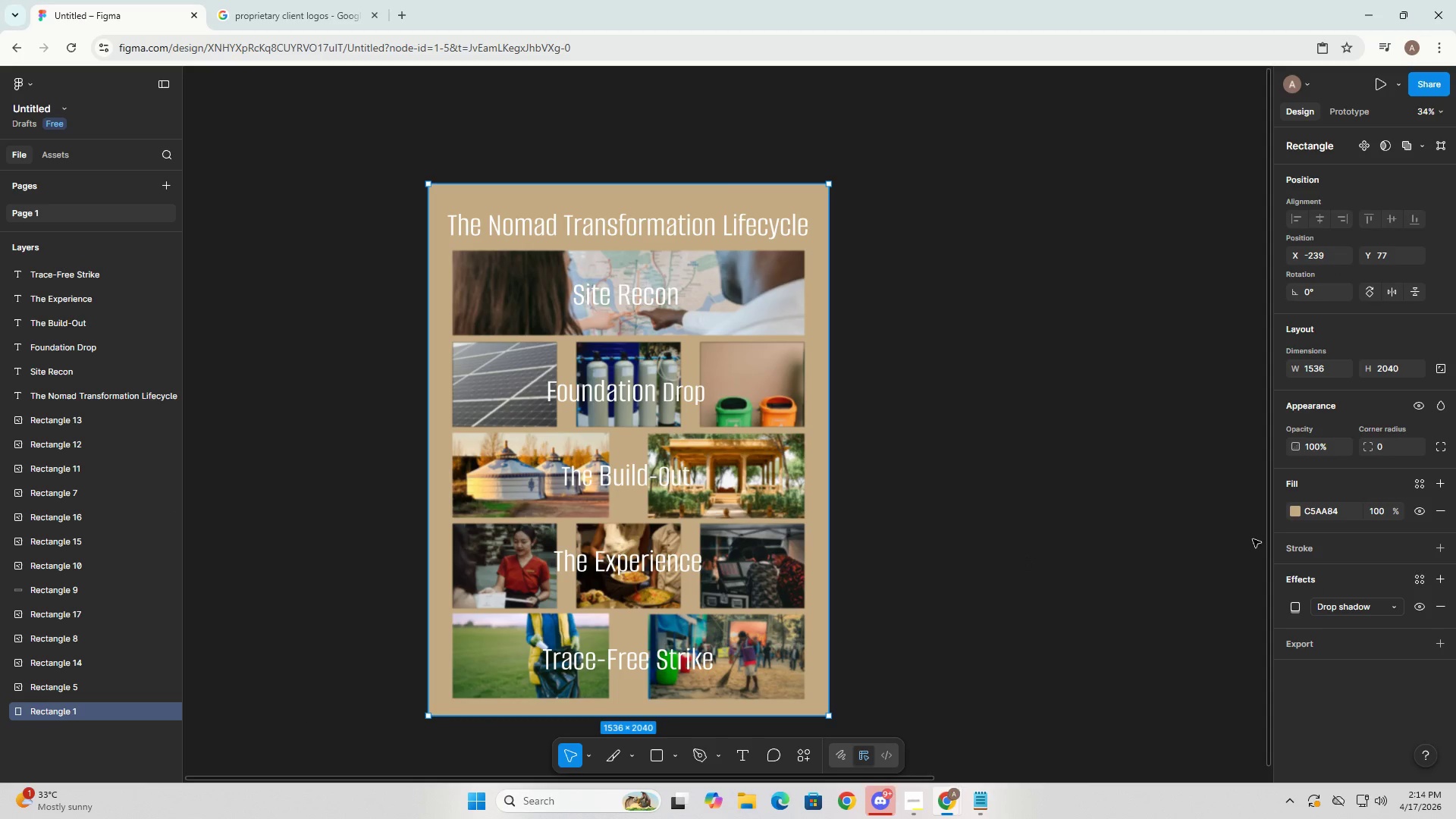 
left_click([1308, 516])
 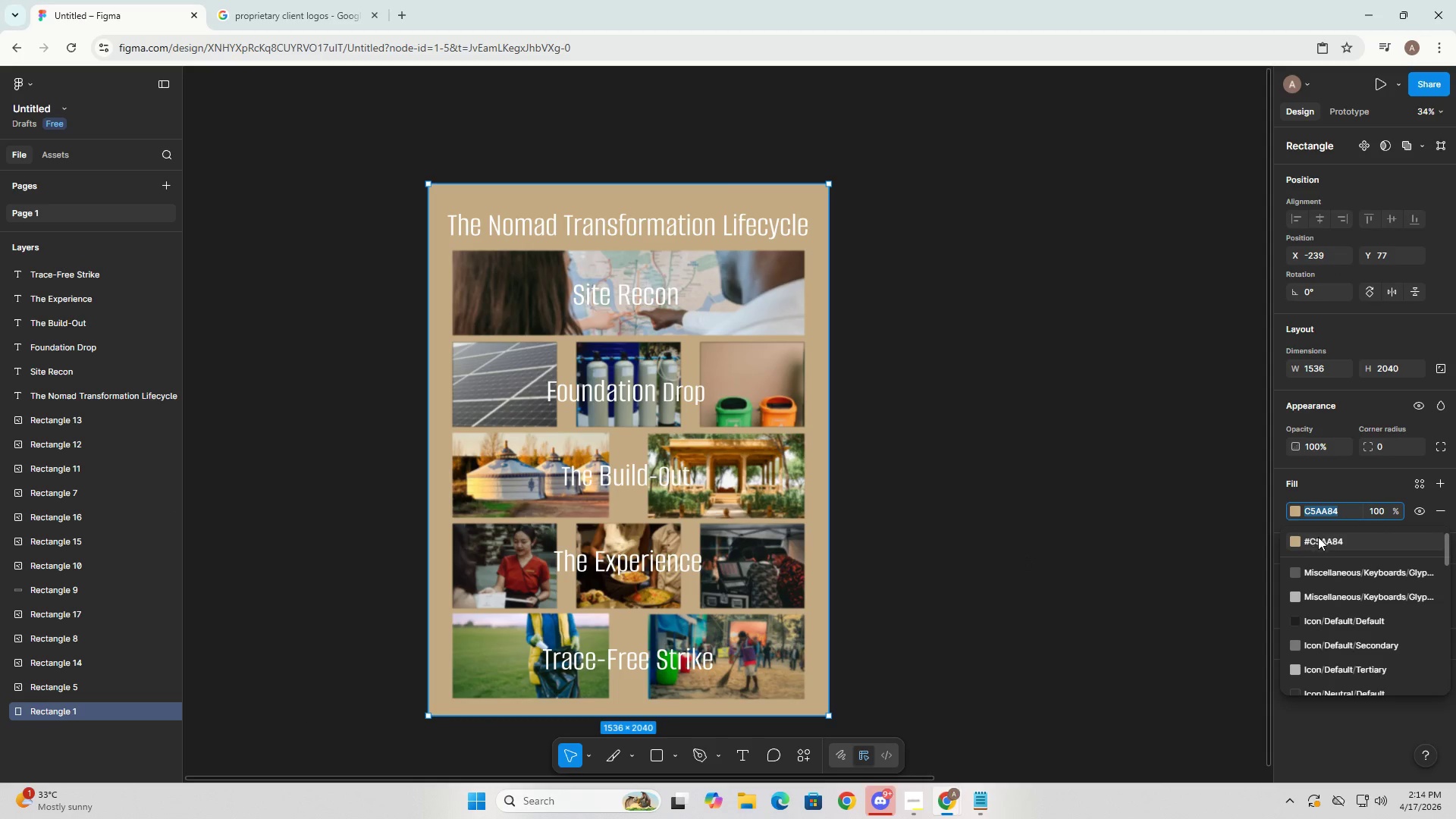 
left_click([1324, 546])
 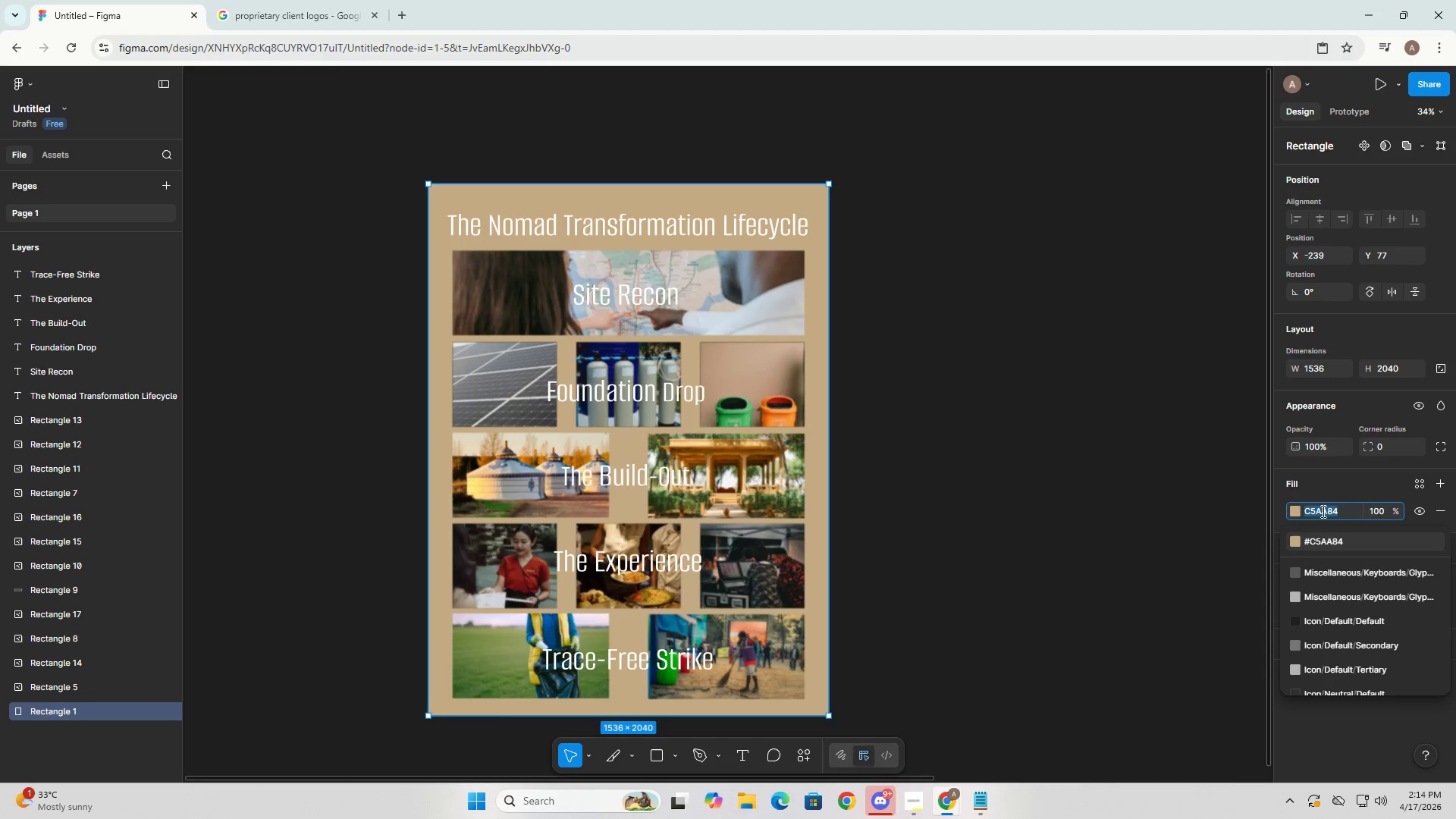 
double_click([1331, 533])
 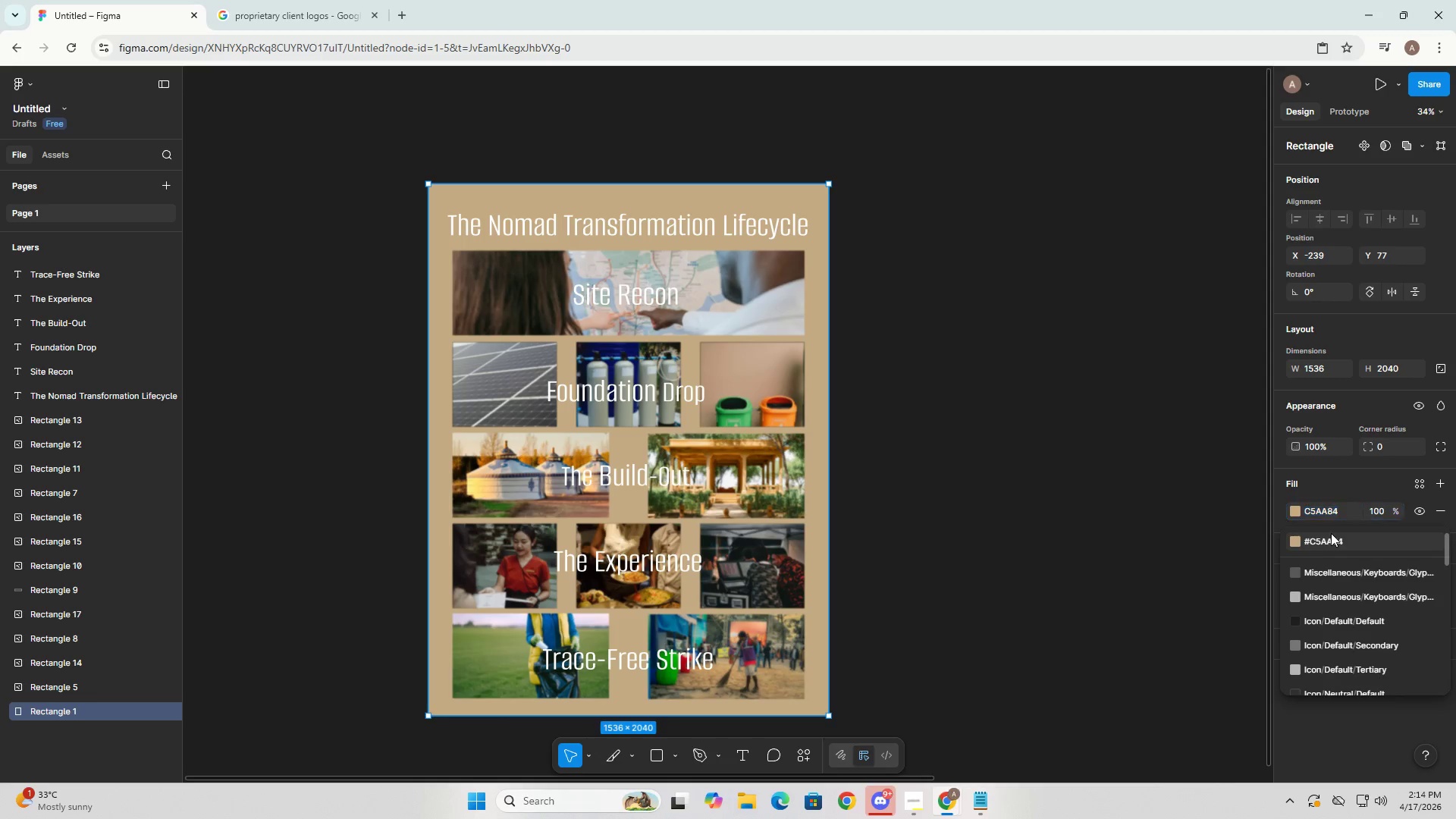 
triple_click([1331, 533])